 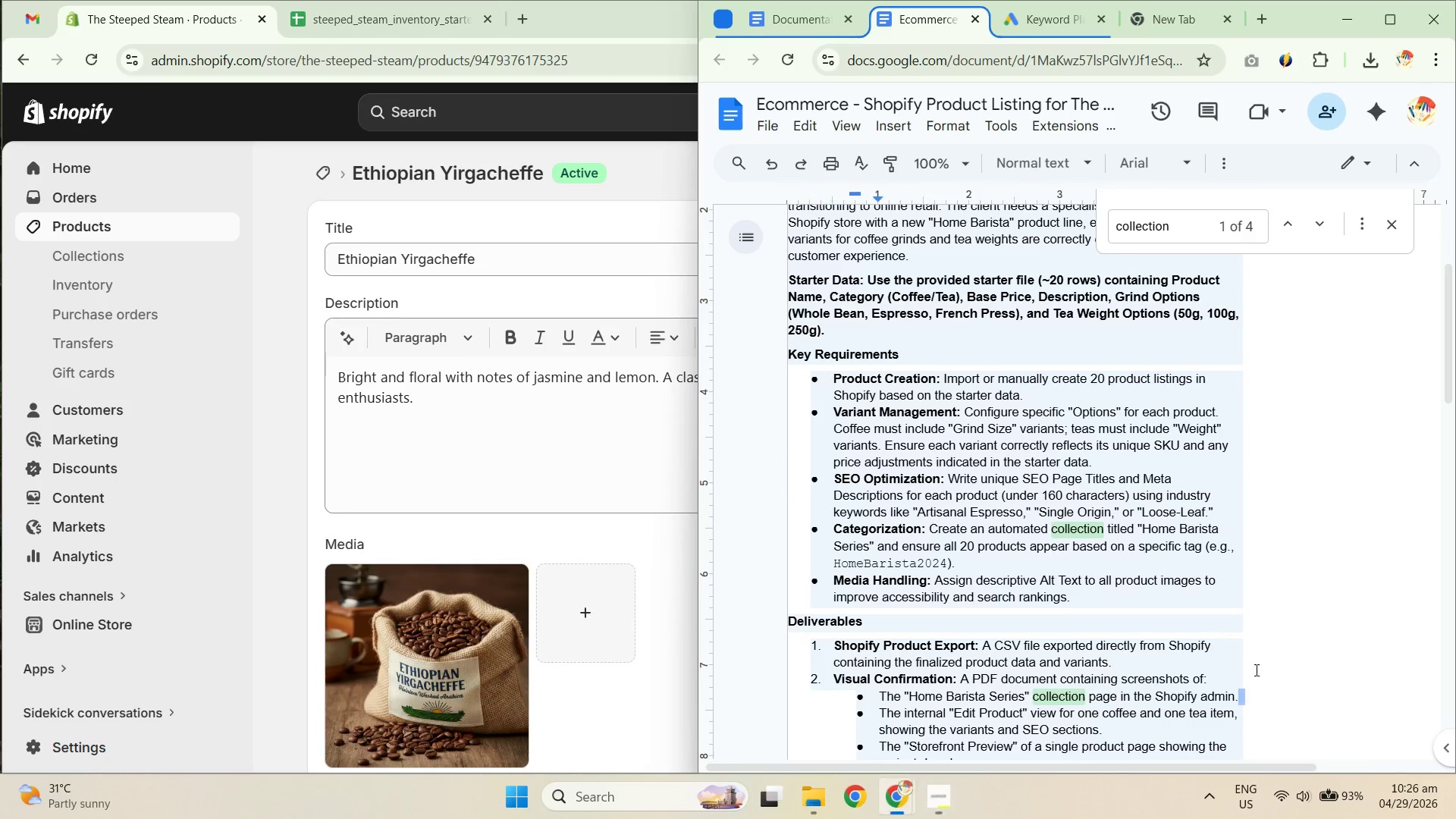 
key(Control+F)
 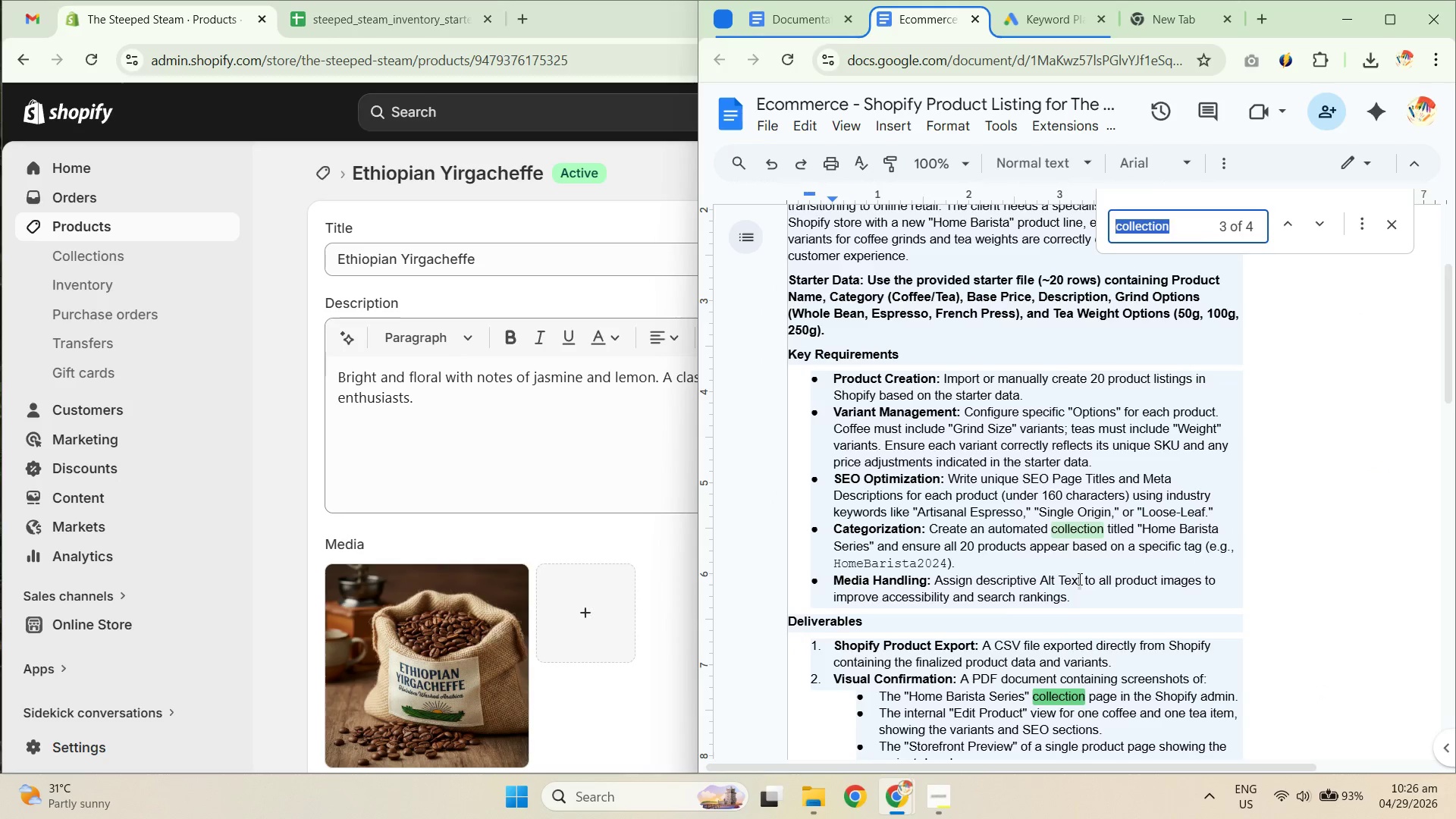 
type(collection)
key(NumpadEnter)
key(NumpadEnter)
key(NumpadEnter)
key(NumpadEnter)
 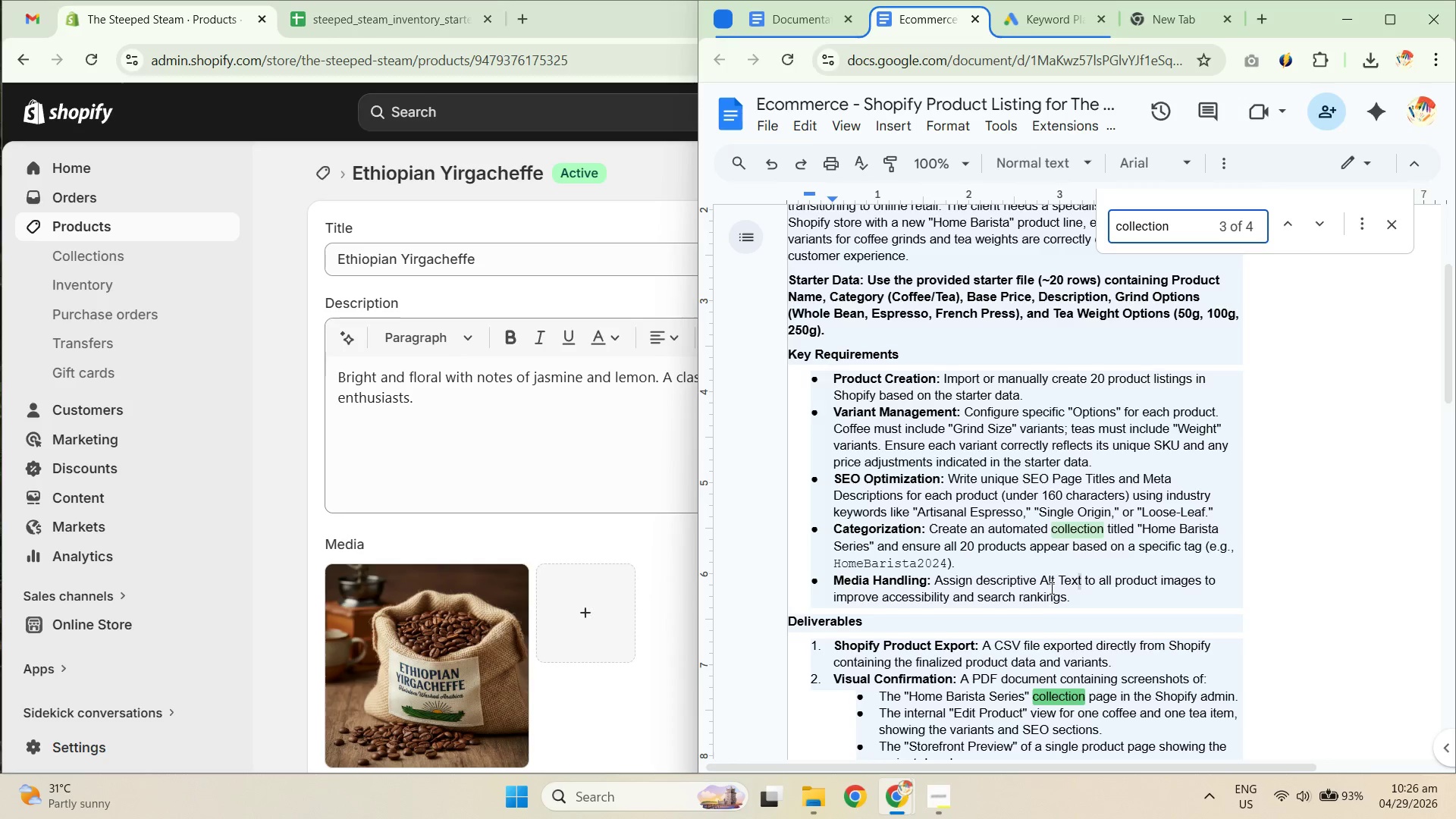 
left_click_drag(start_coordinate=[932, 526], to_coordinate=[1034, 522])
 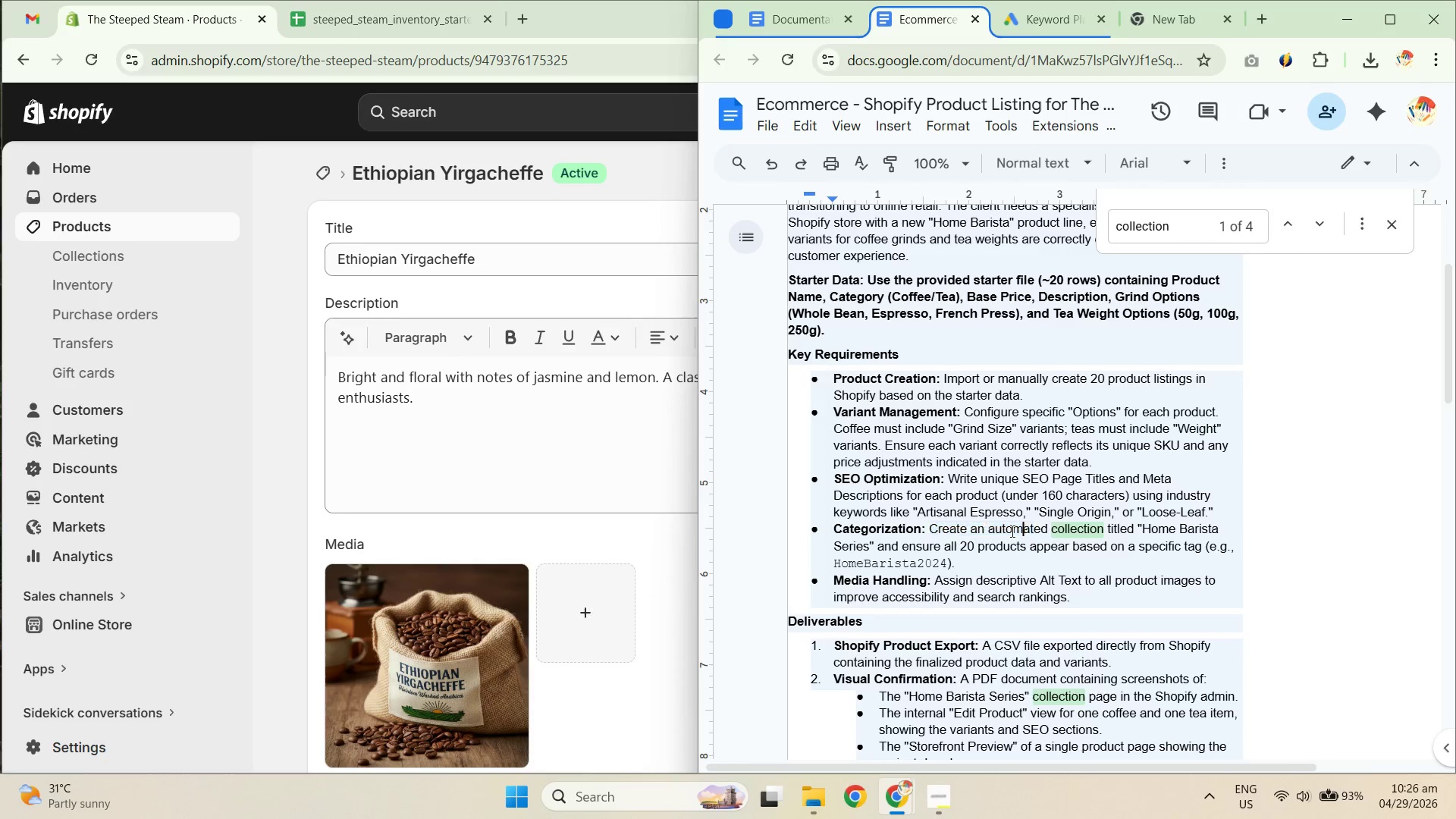 
double_click([976, 532])
 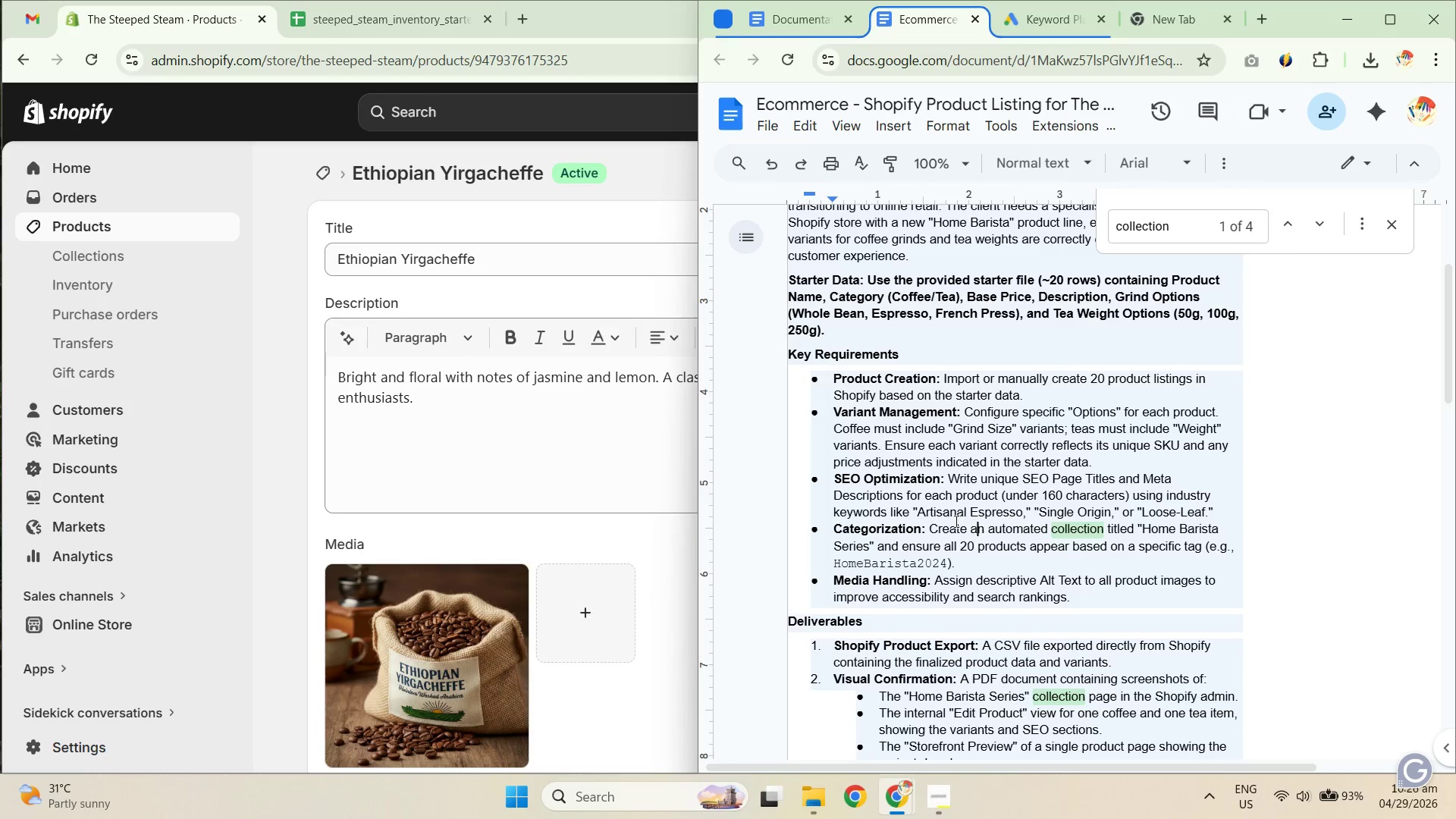 
triple_click([943, 513])
 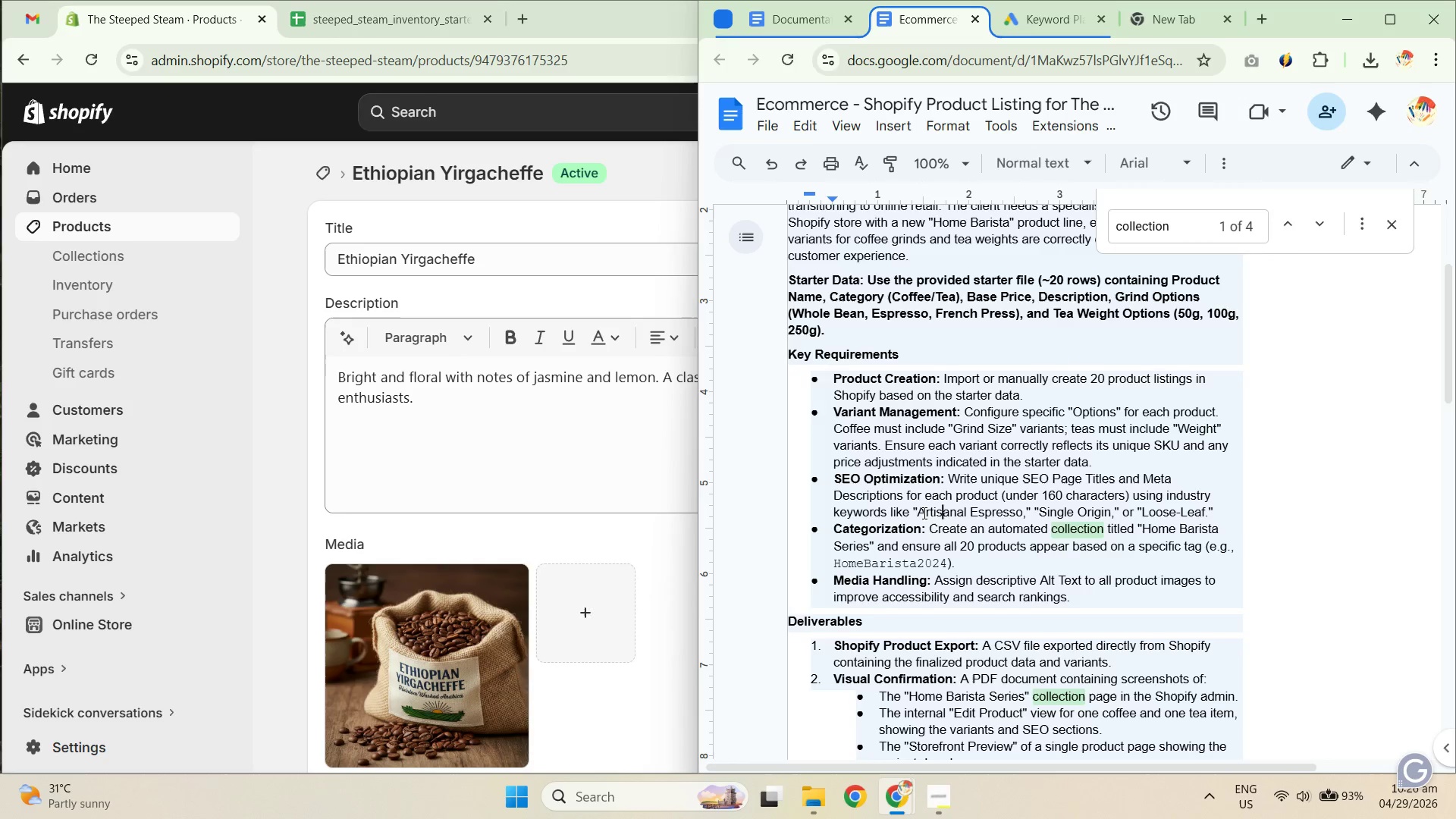 
left_click_drag(start_coordinate=[921, 513], to_coordinate=[1020, 504])
 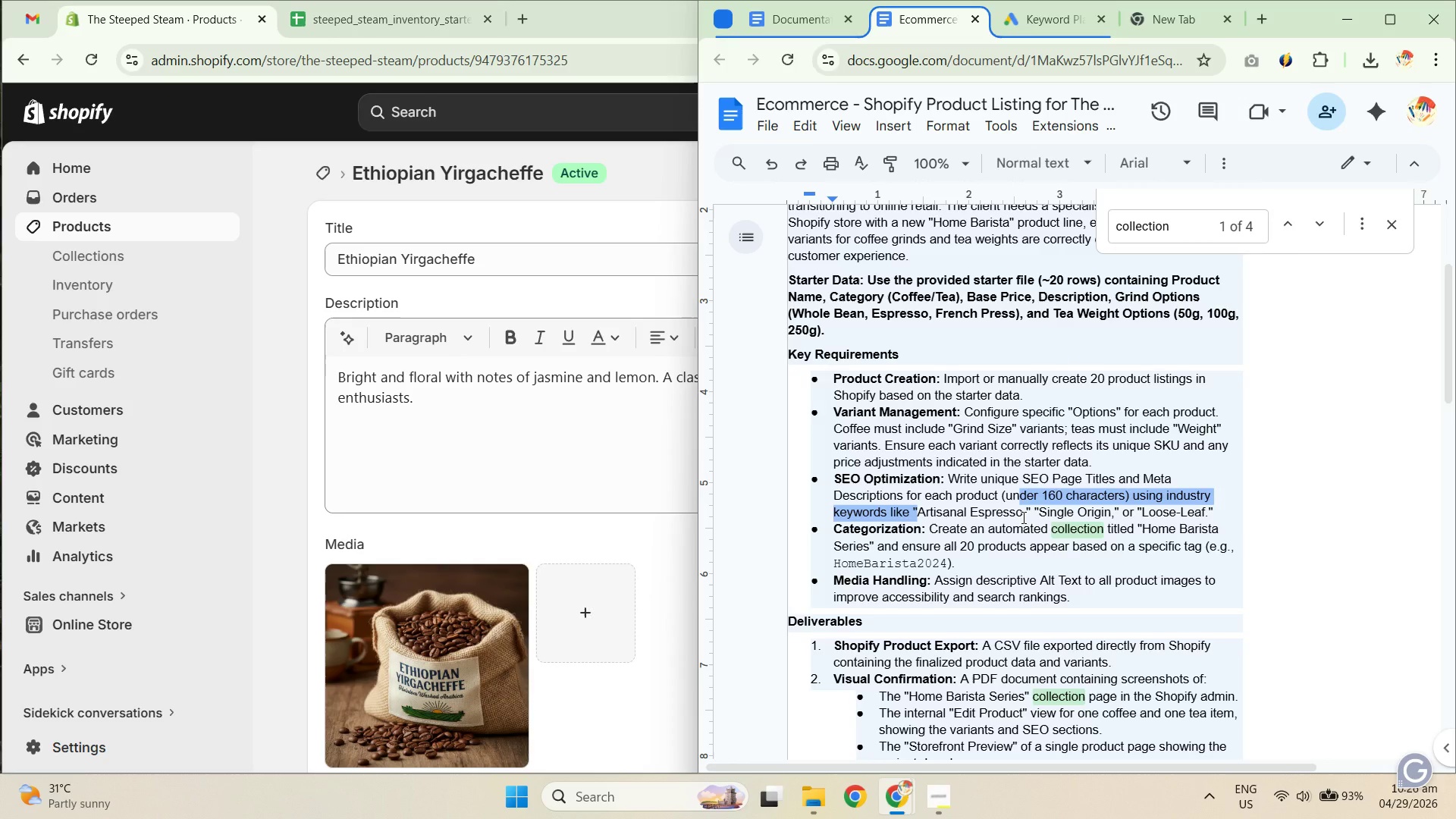 
scroll: coordinate [478, 553], scroll_direction: down, amount: 16.0
 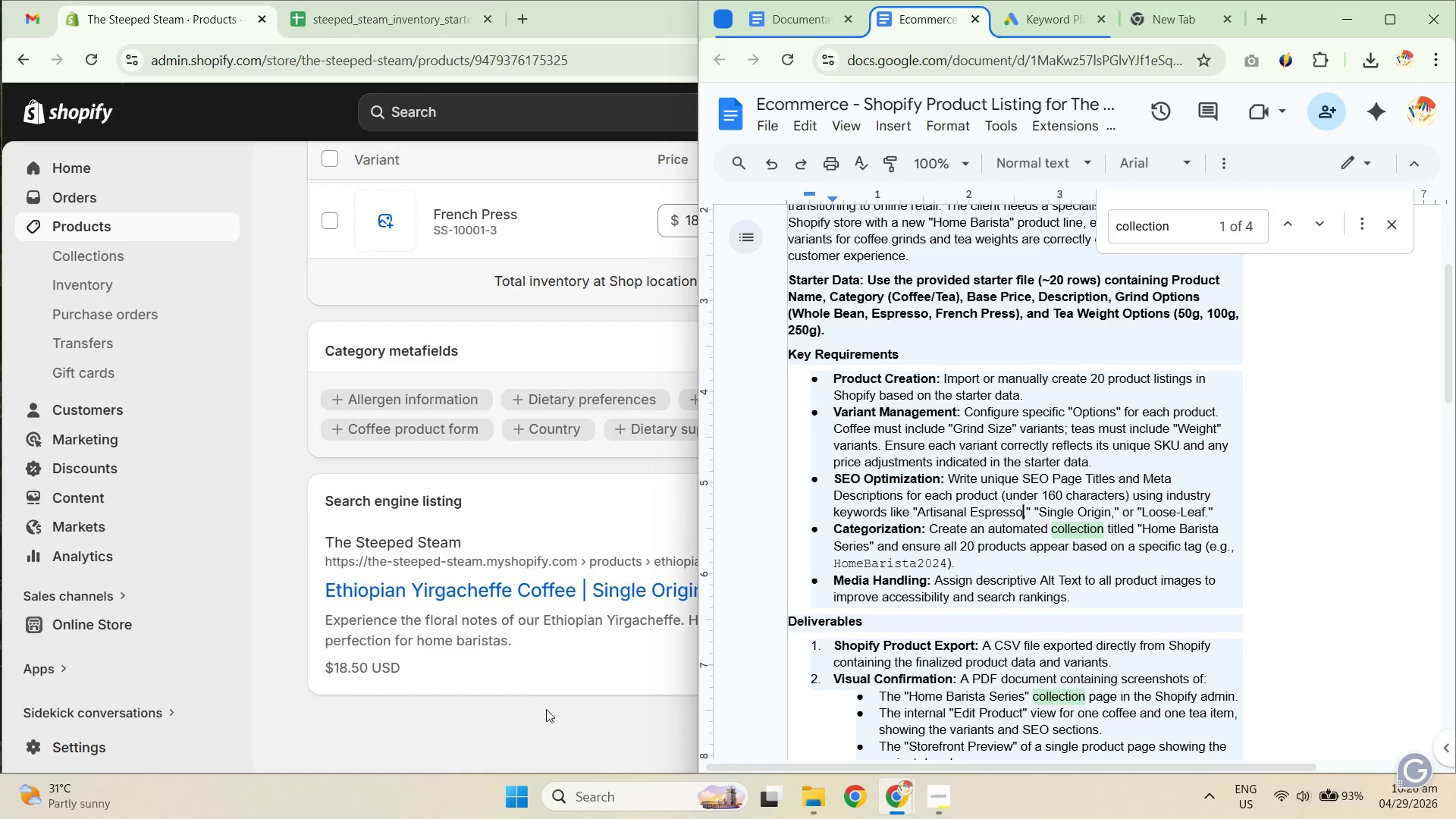 
left_click_drag(start_coordinate=[555, 735], to_coordinate=[554, 730])
 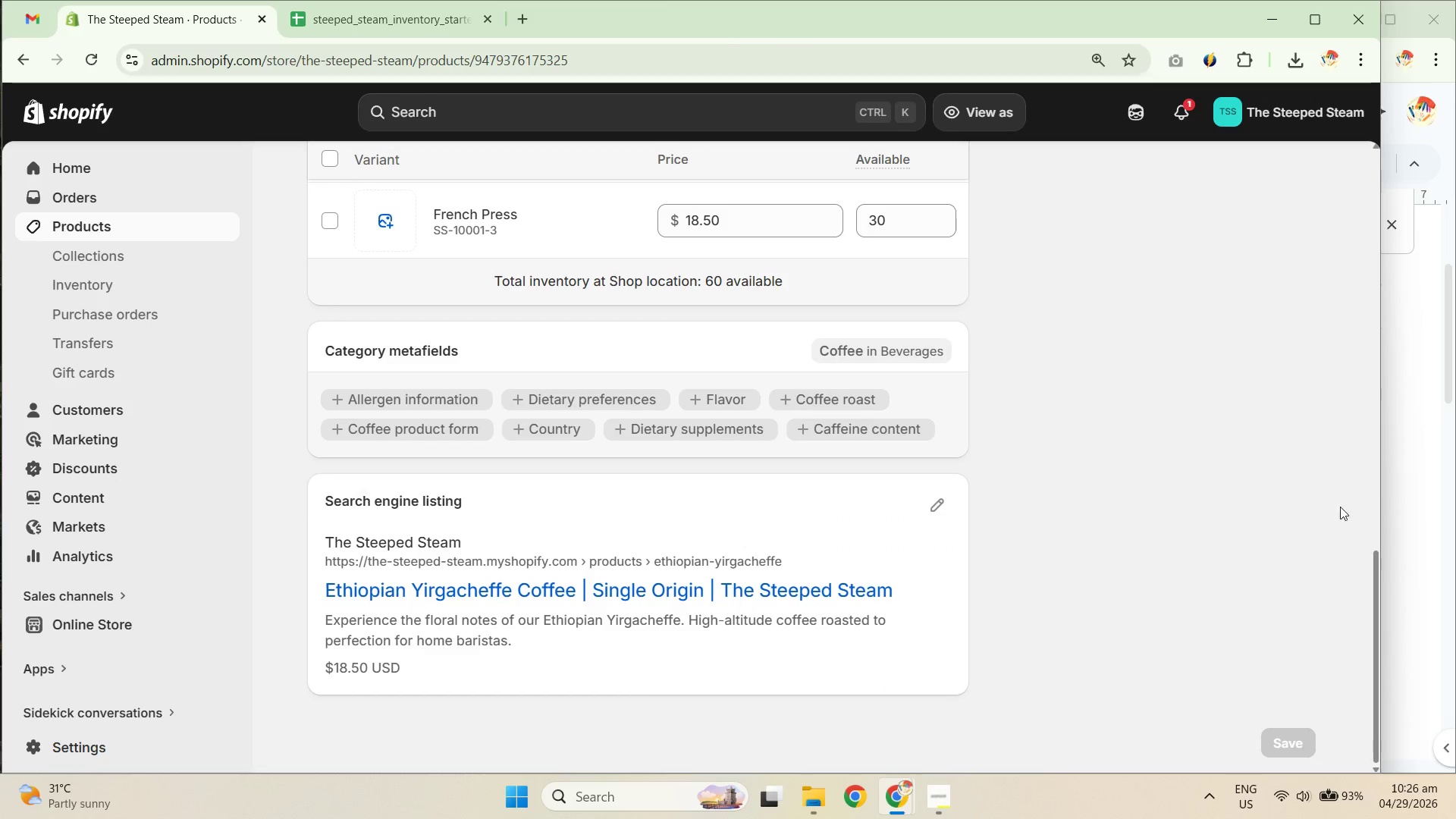 
left_click([1403, 488])
 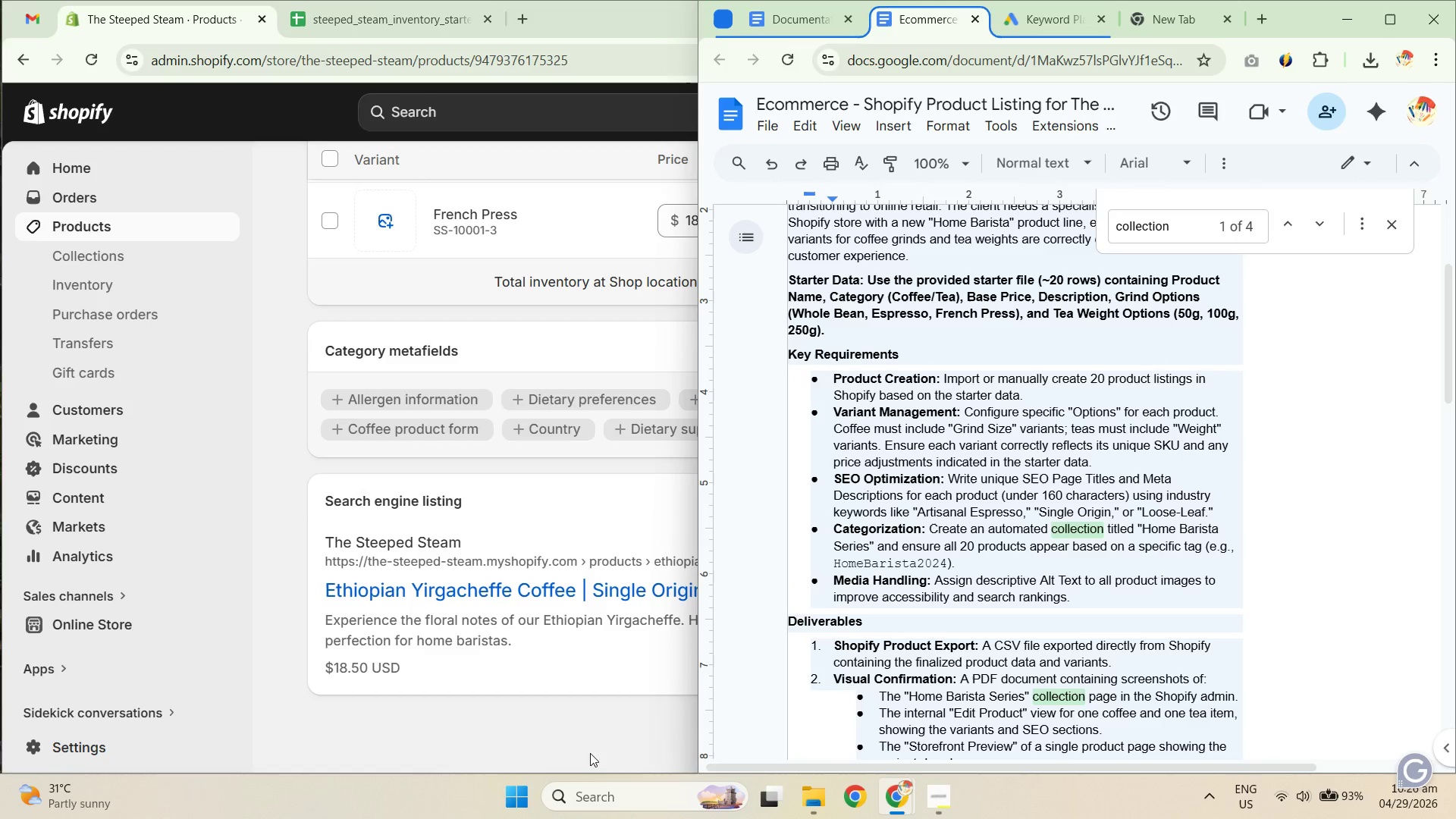 
wait(5.28)
 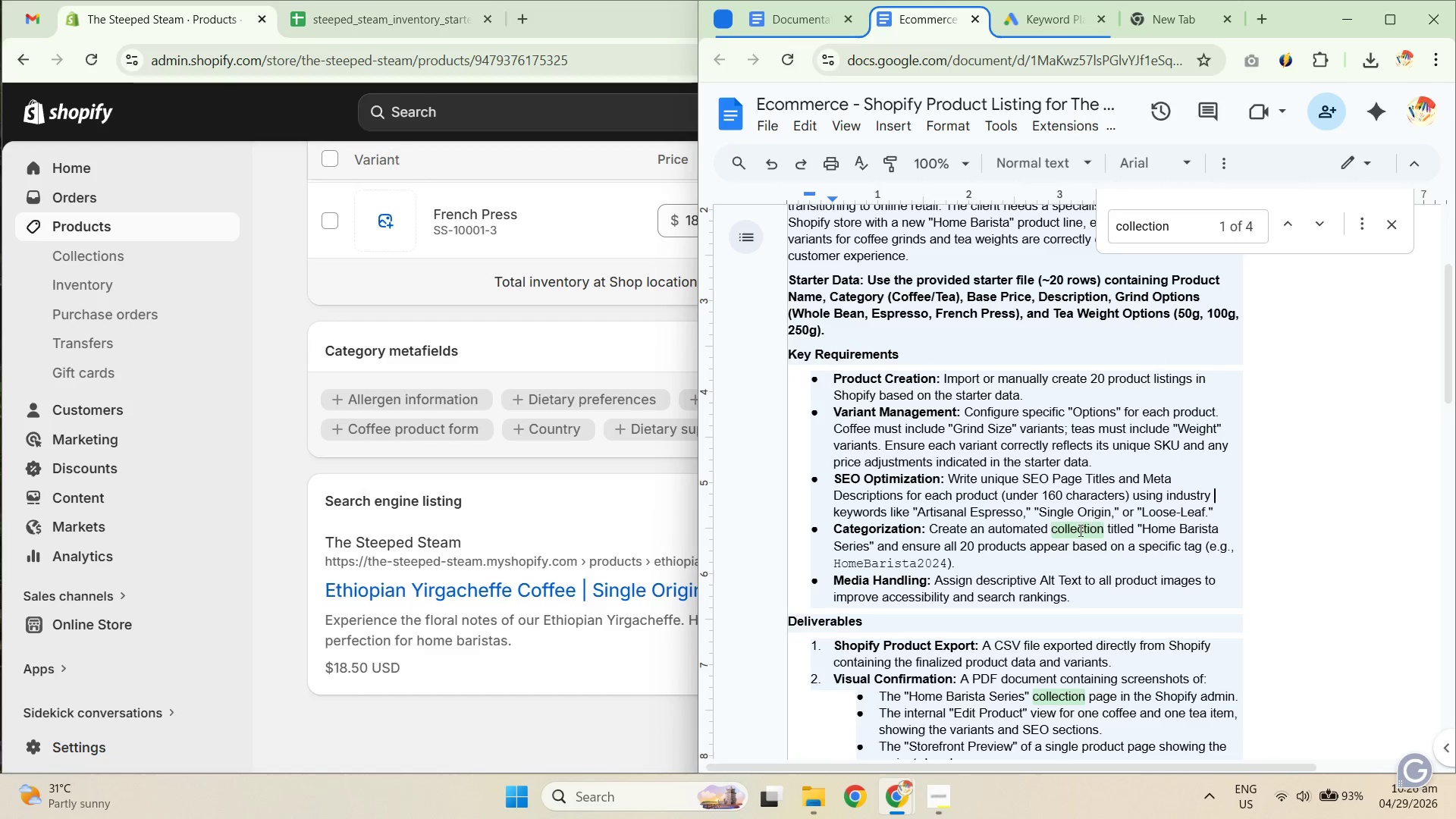 
left_click([600, 730])
 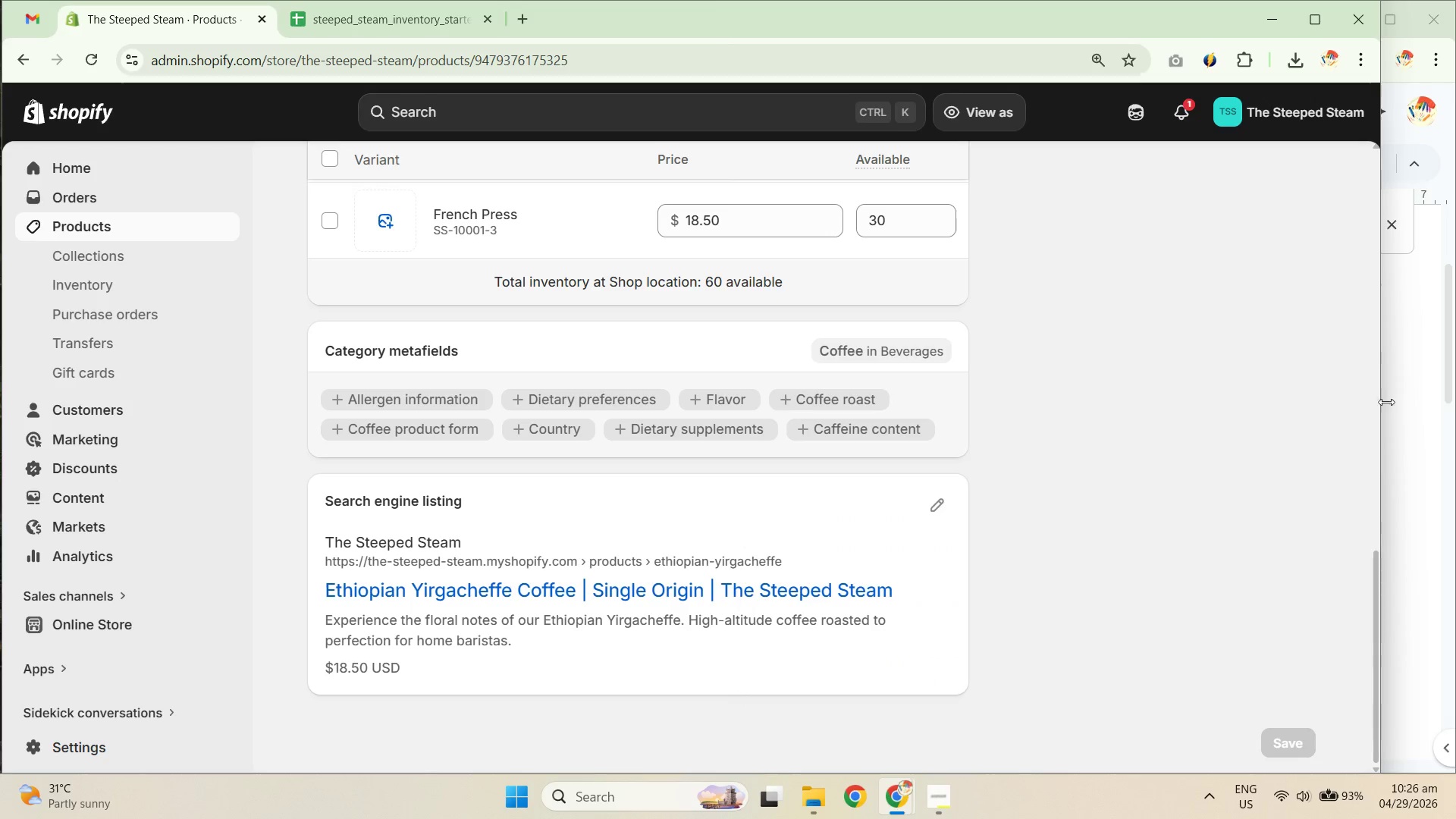 
left_click_drag(start_coordinate=[1382, 406], to_coordinate=[1097, 430])
 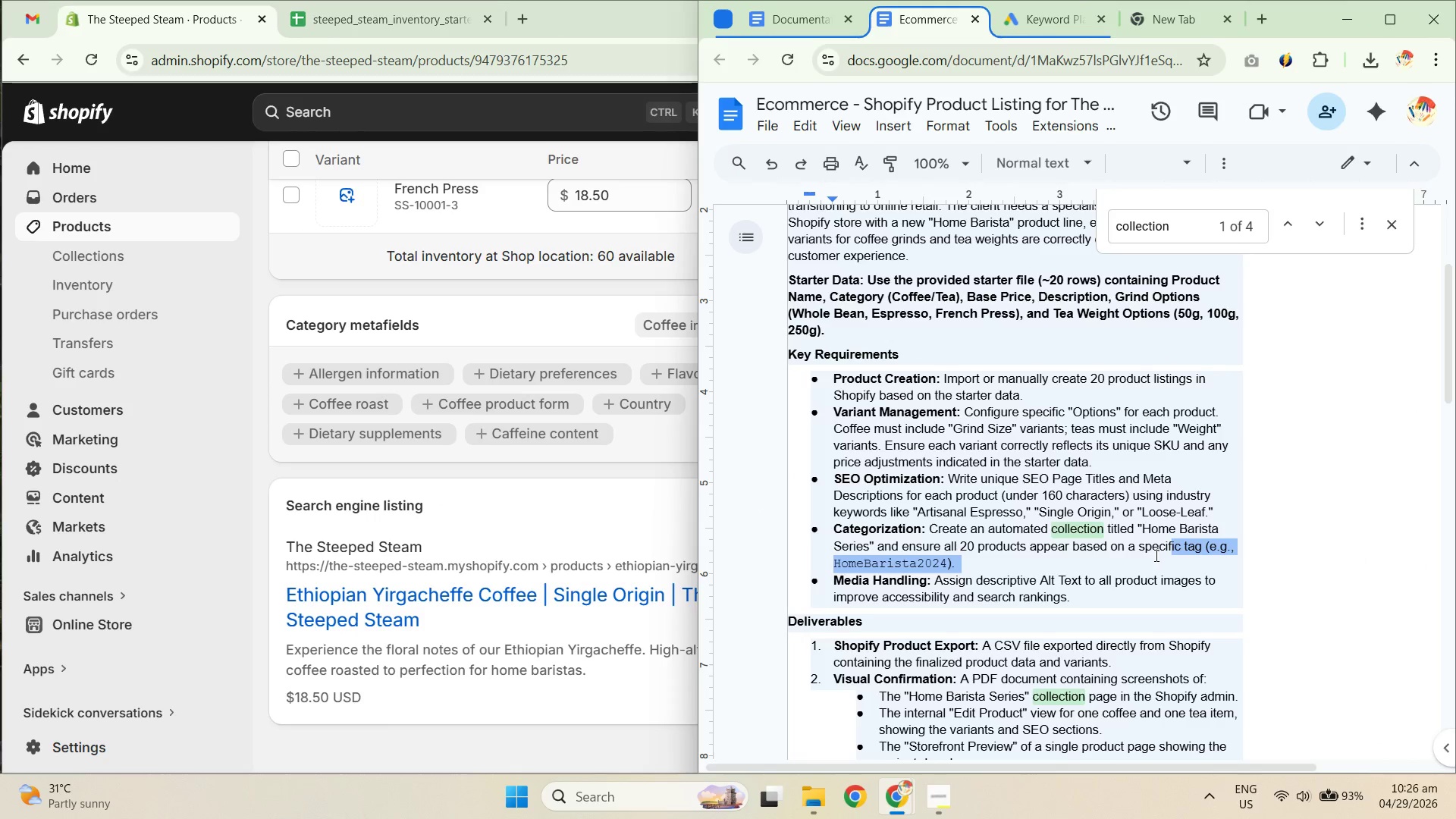 
left_click([1147, 525])
 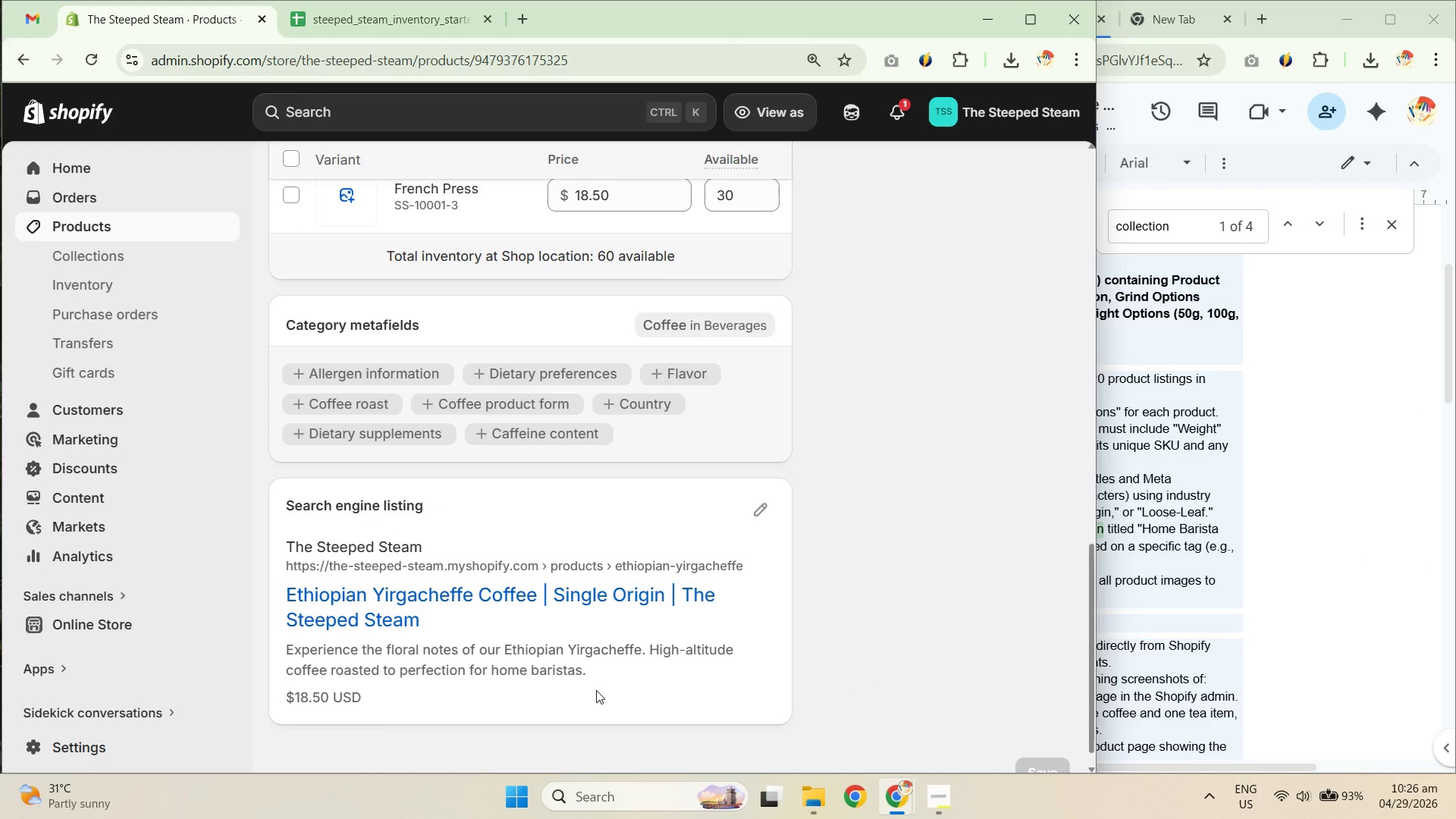 
left_click_drag(start_coordinate=[604, 673], to_coordinate=[317, 646])
 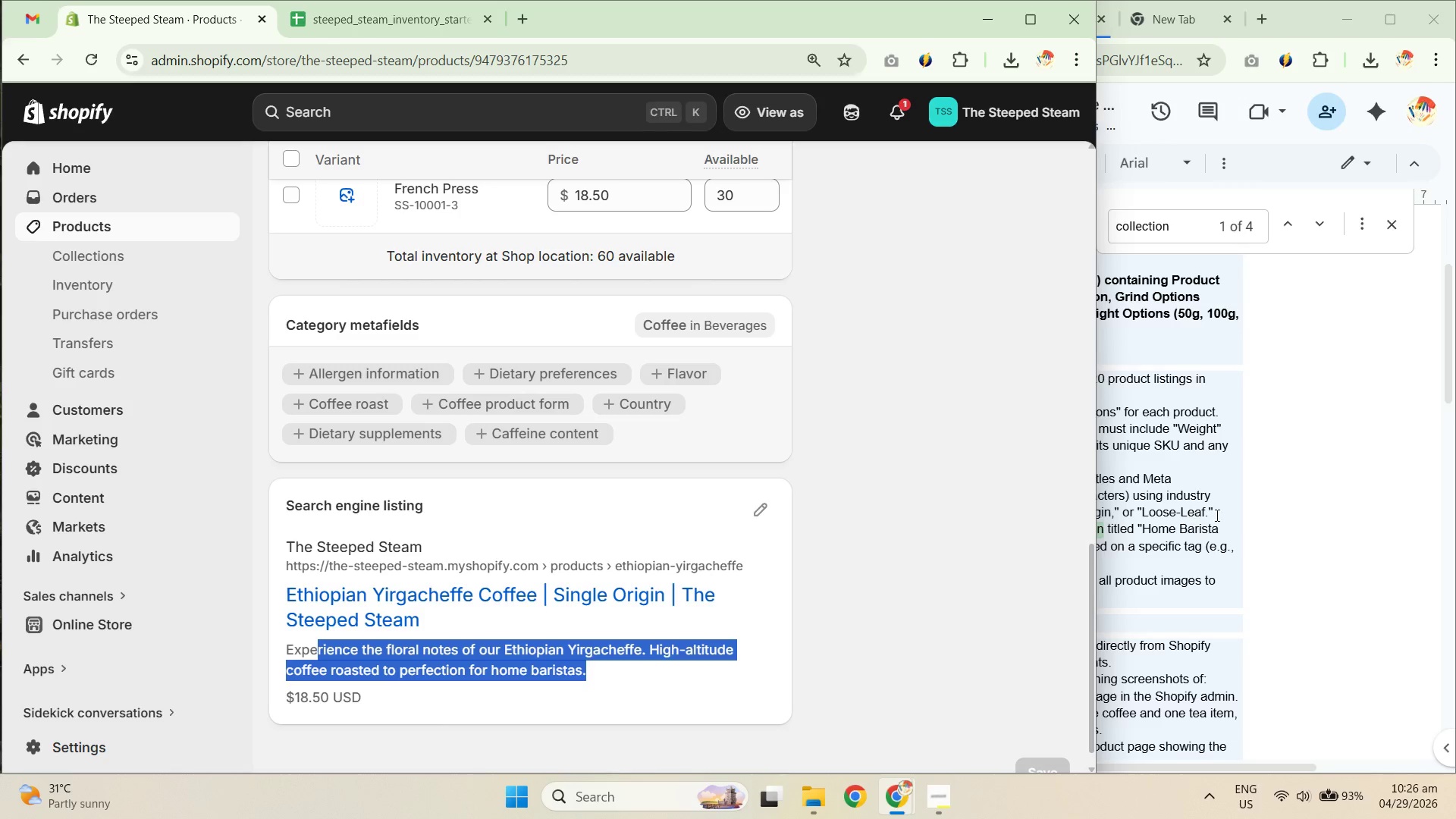 
left_click([1239, 522])
 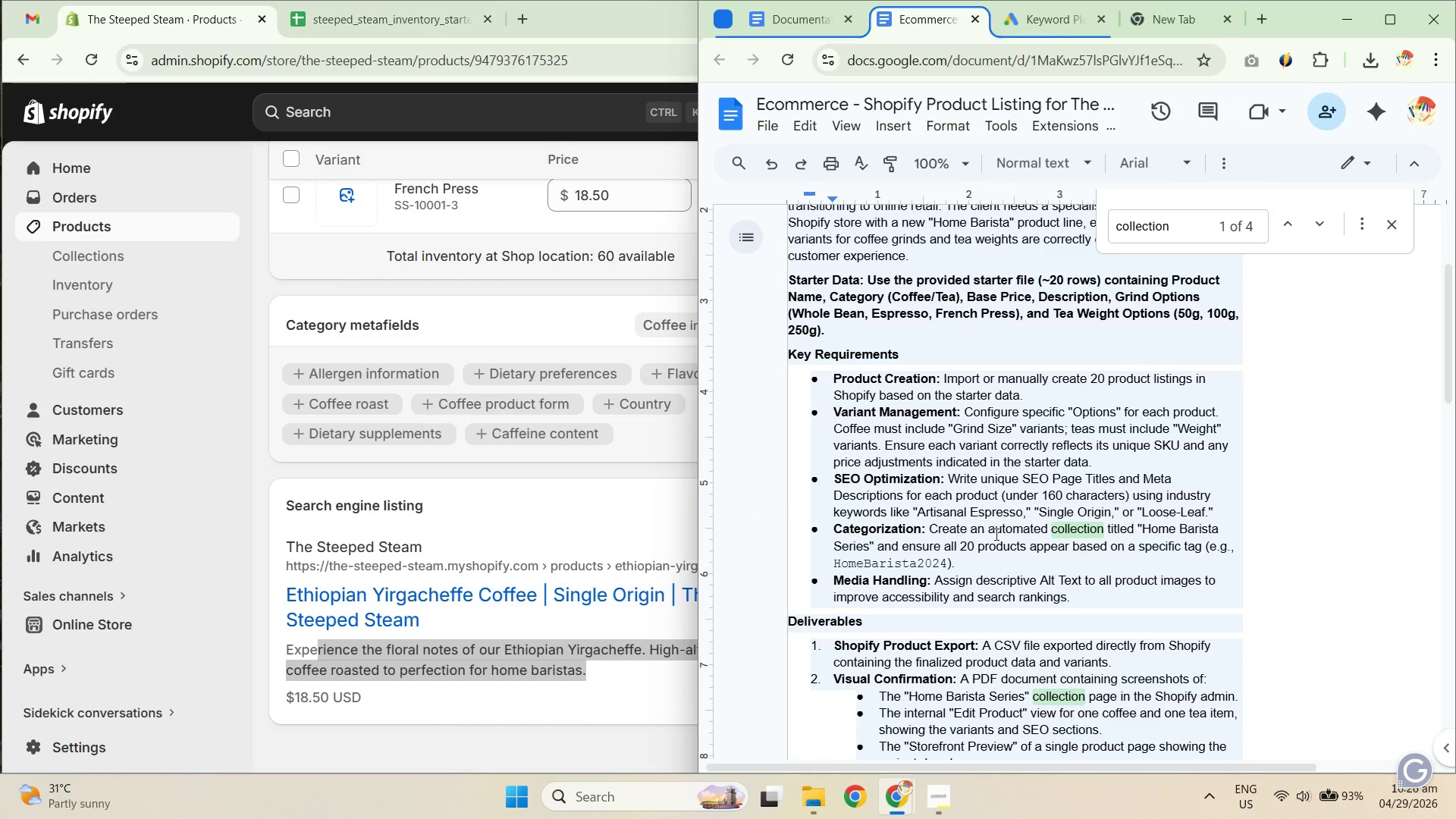 
wait(7.69)
 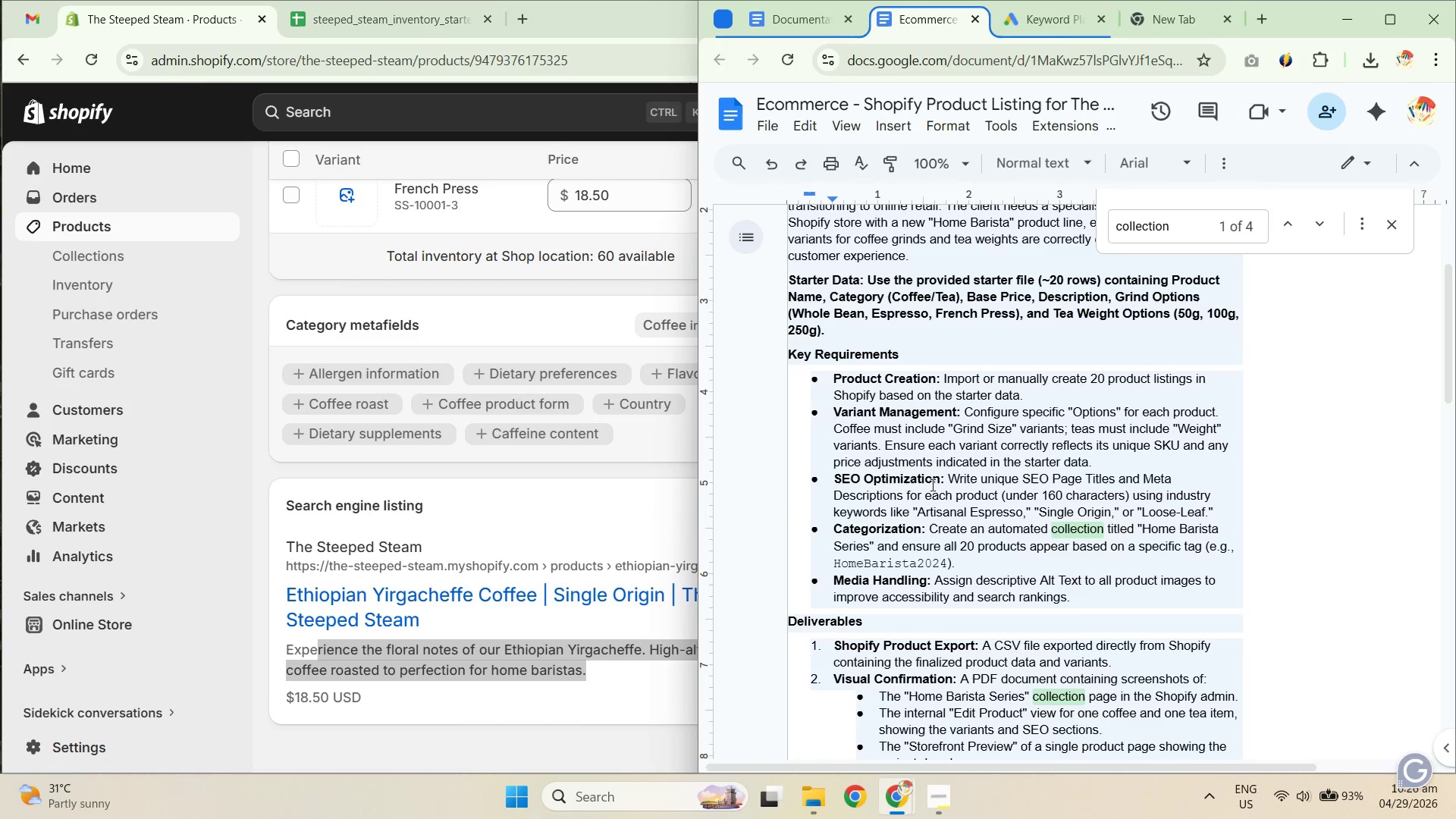 
left_click_drag(start_coordinate=[827, 516], to_coordinate=[1014, 513])
 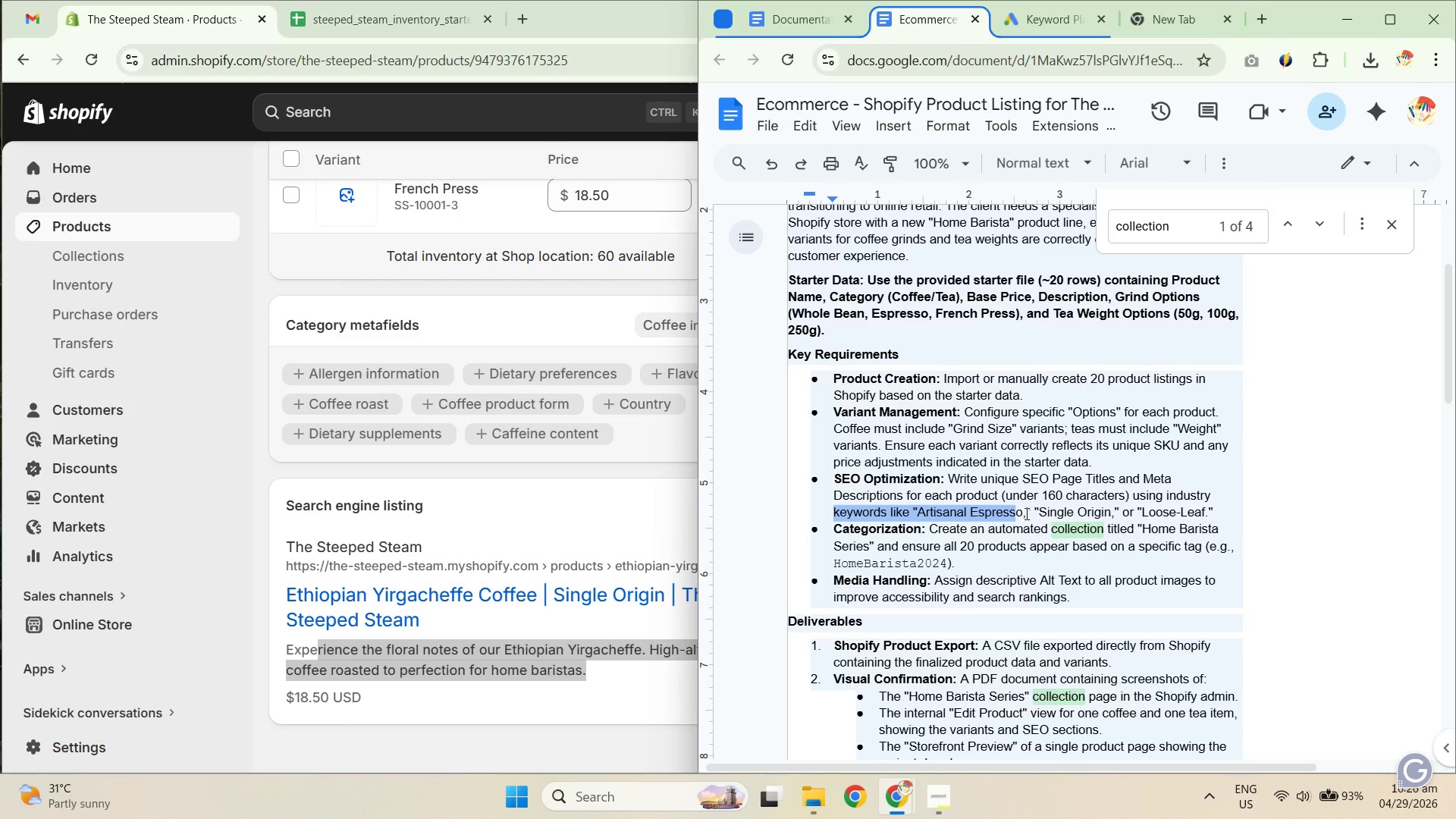 
left_click([1034, 516])
 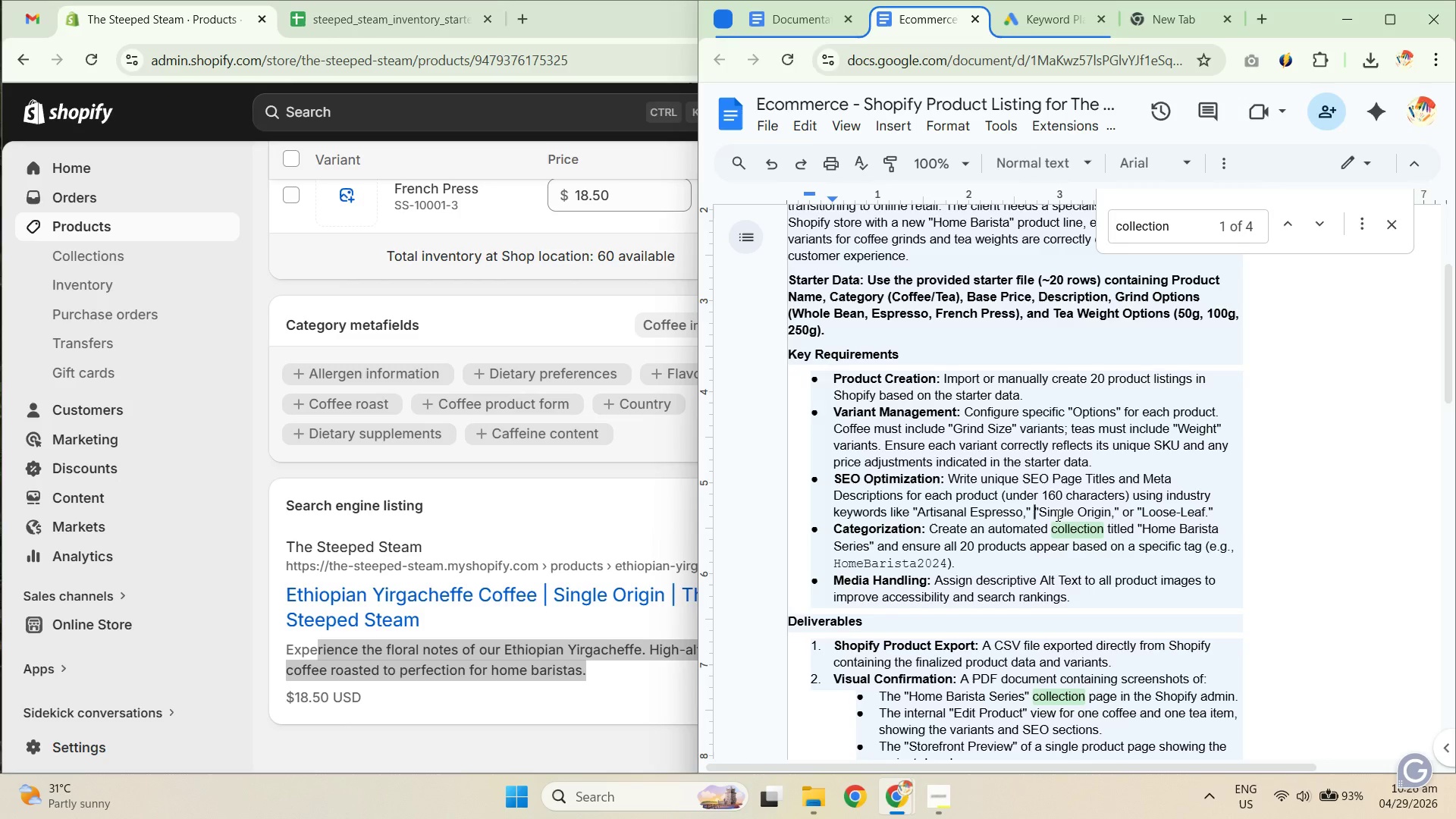 
left_click_drag(start_coordinate=[1063, 513], to_coordinate=[946, 526])
 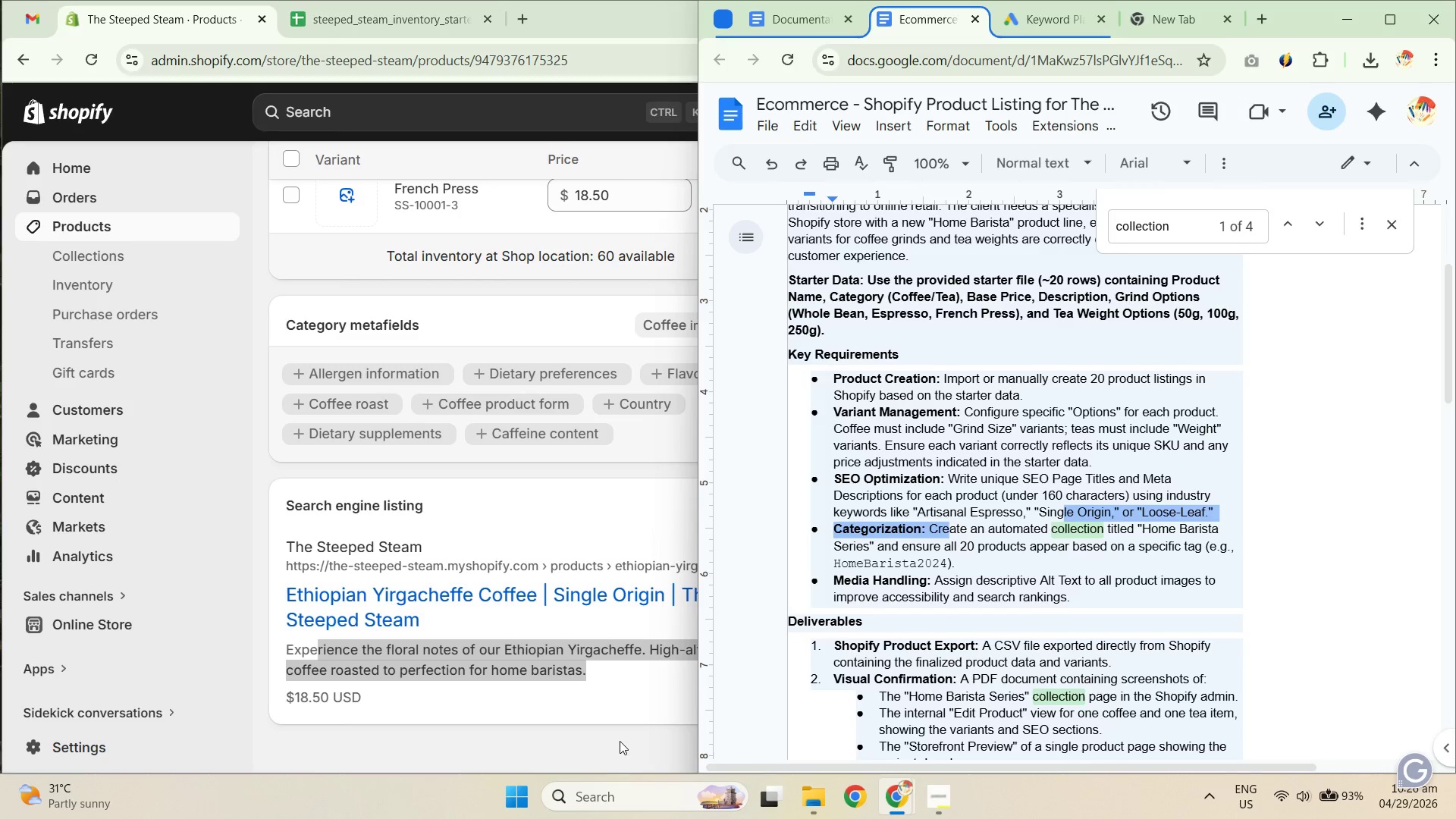 
left_click([623, 735])
 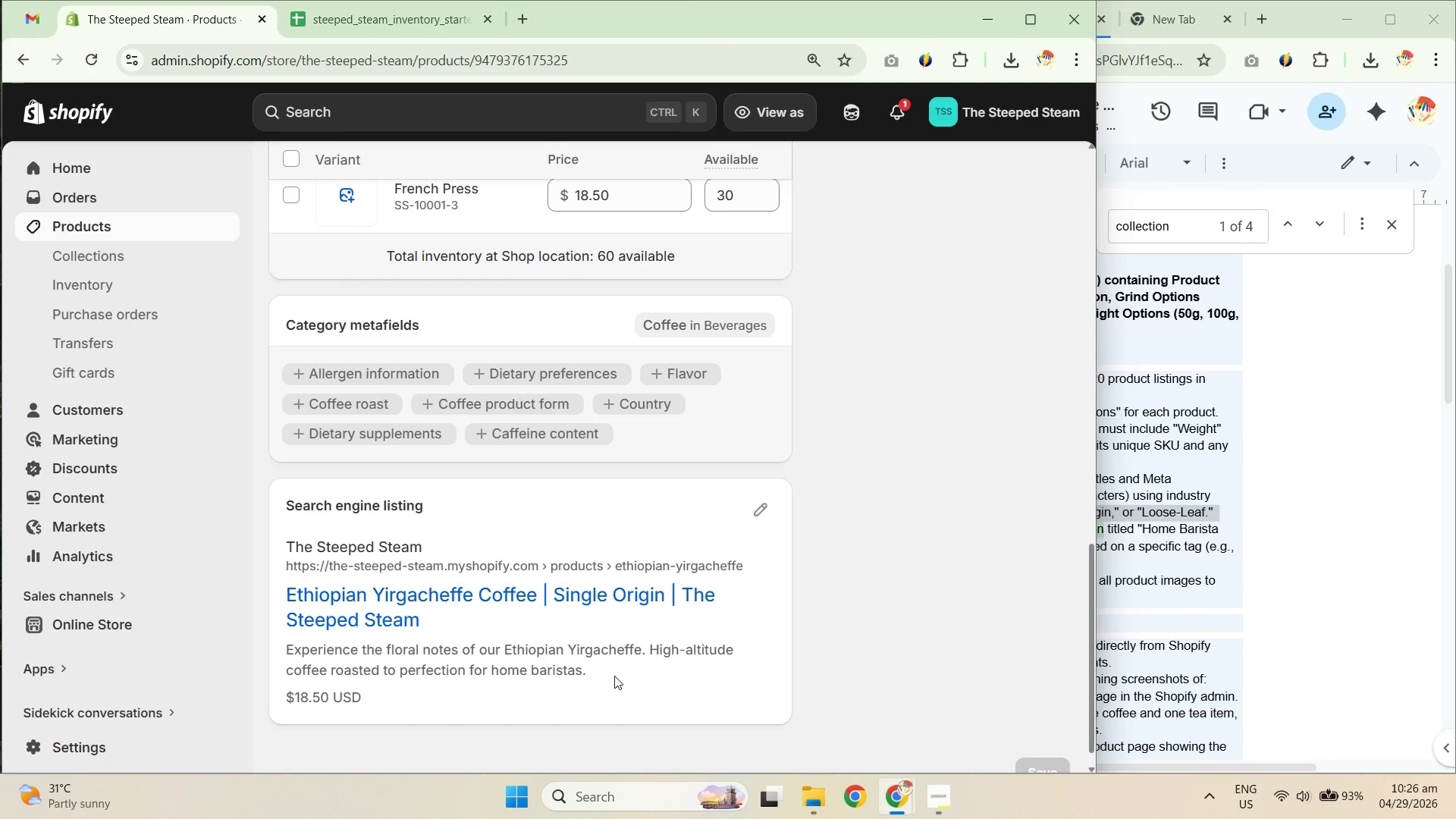 
left_click_drag(start_coordinate=[613, 673], to_coordinate=[306, 651])
 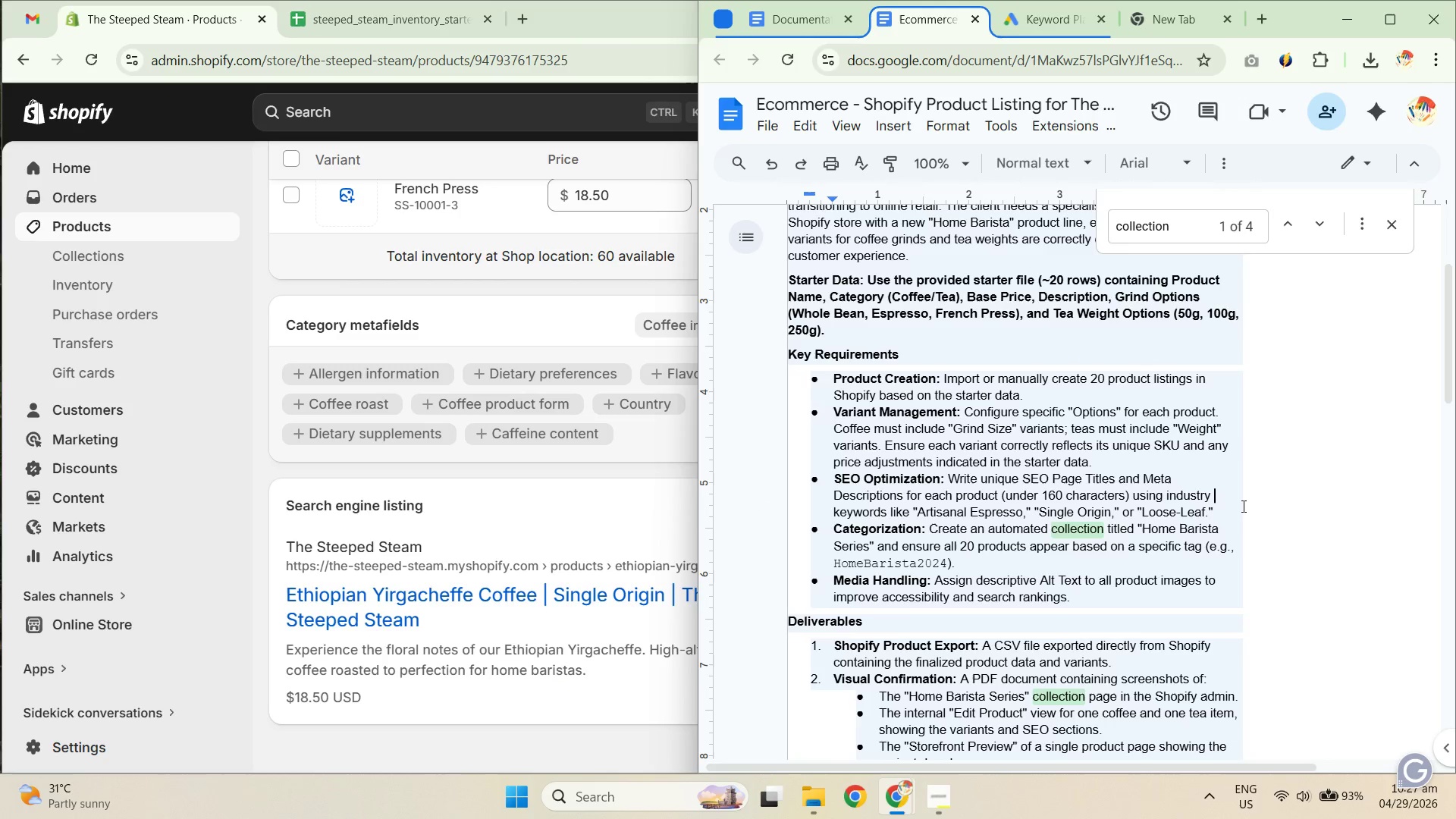 
wait(9.2)
 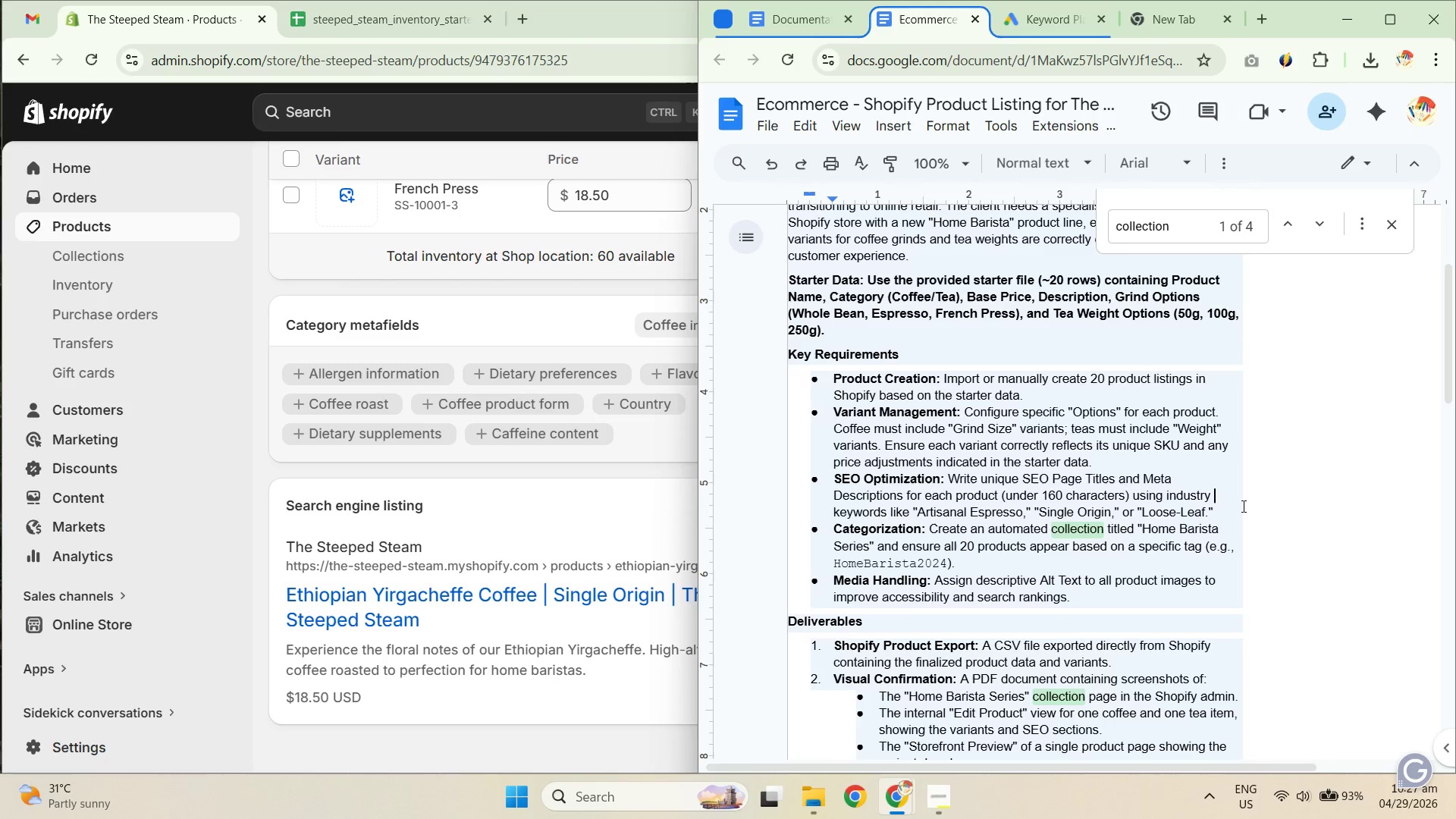 
left_click_drag(start_coordinate=[1144, 526], to_coordinate=[868, 549])
 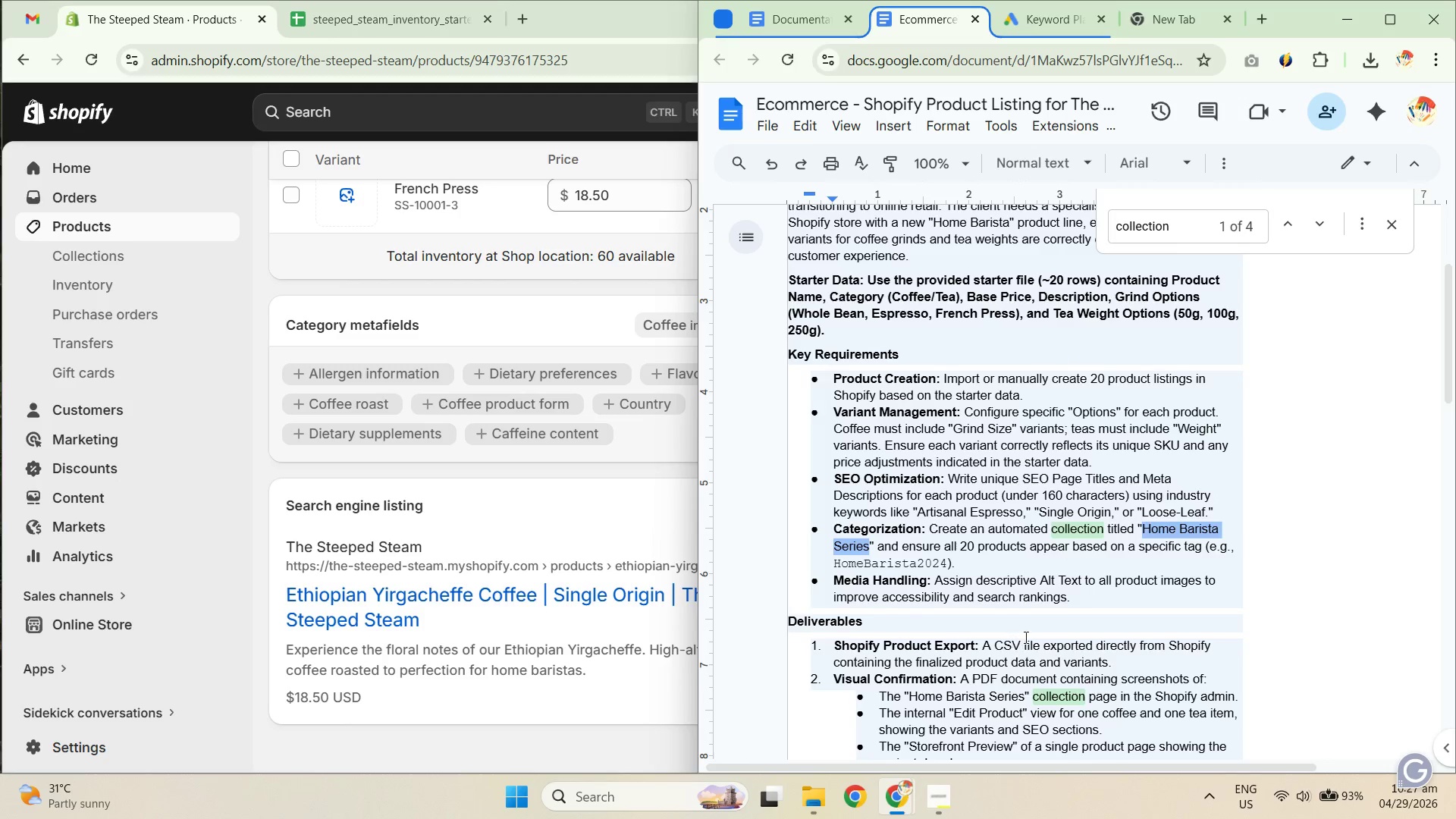 
scroll: coordinate [903, 572], scroll_direction: down, amount: 2.0
 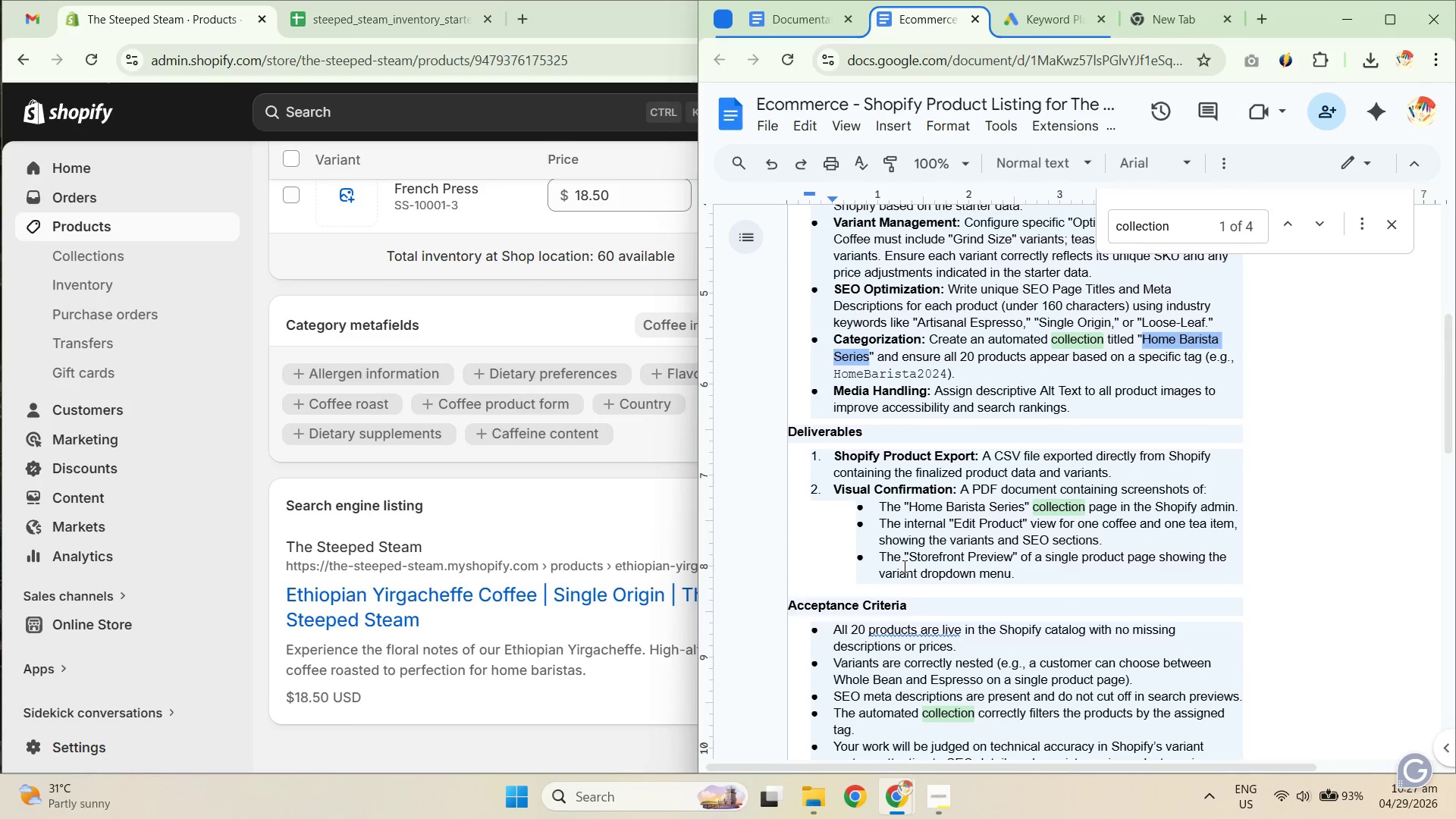 
scroll: coordinate [903, 566], scroll_direction: up, amount: 1.0
 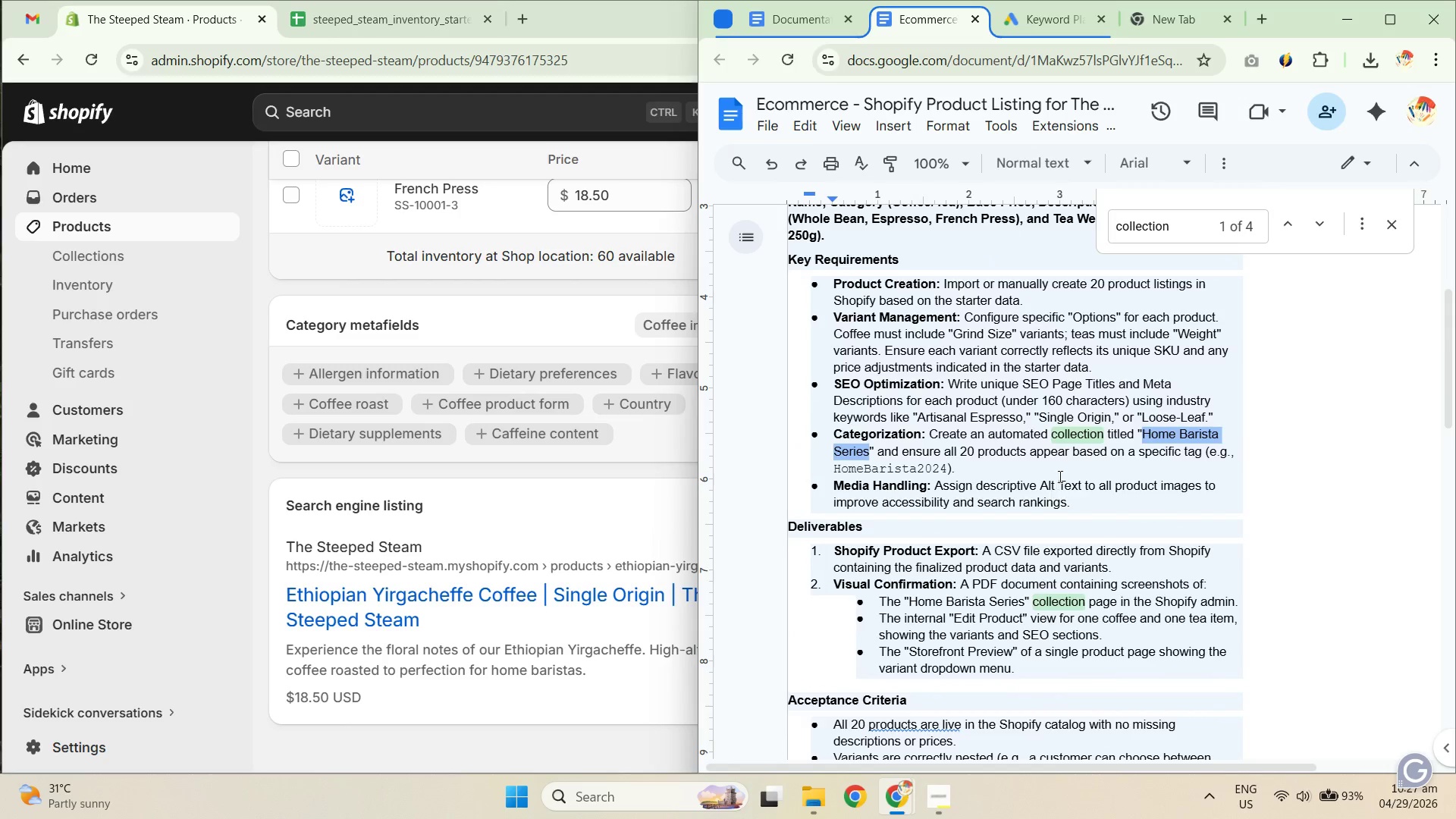 
left_click([1070, 459])
 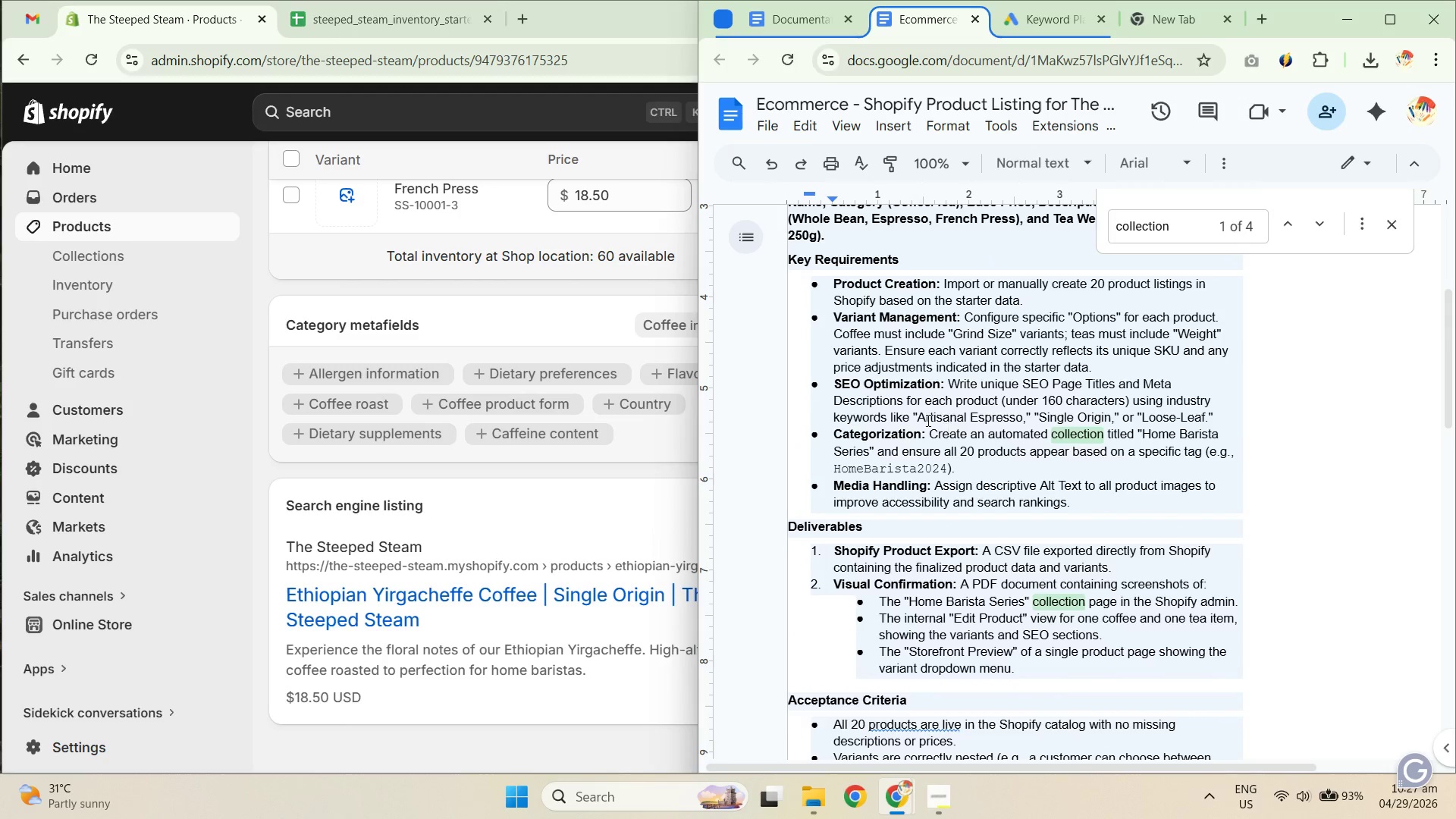 
left_click_drag(start_coordinate=[920, 412], to_coordinate=[994, 412])
 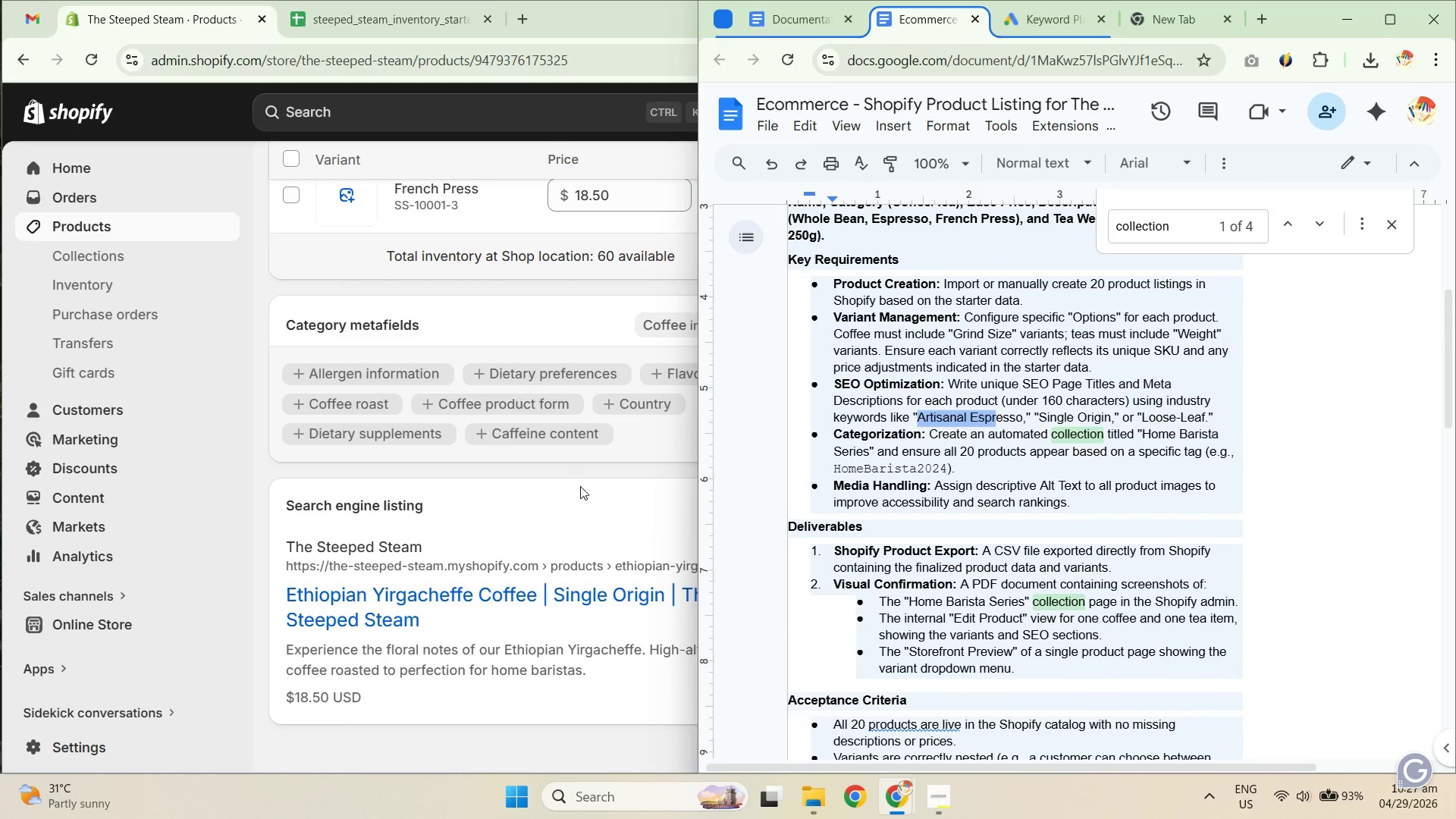 
wait(6.17)
 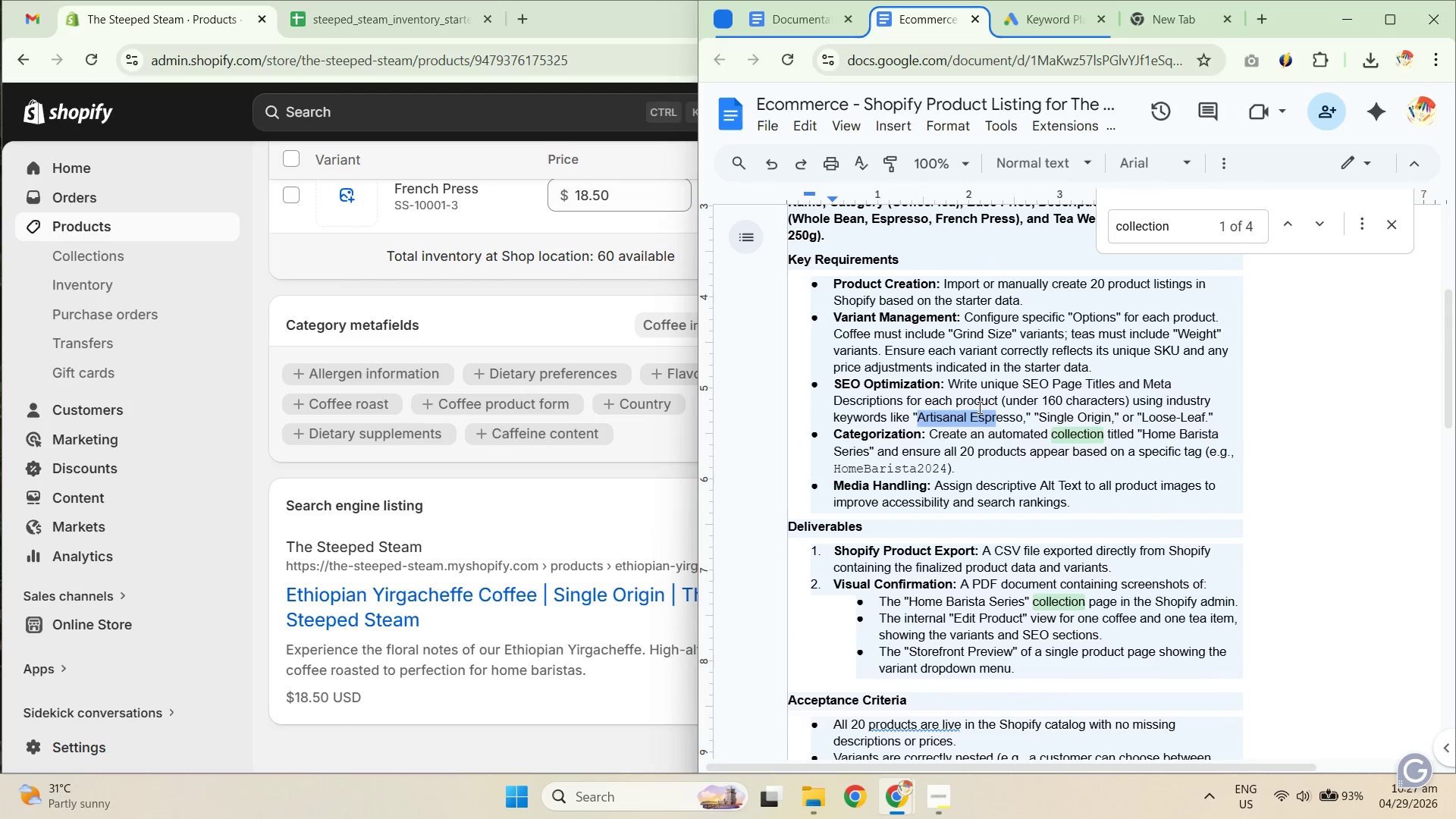 
left_click([587, 752])
 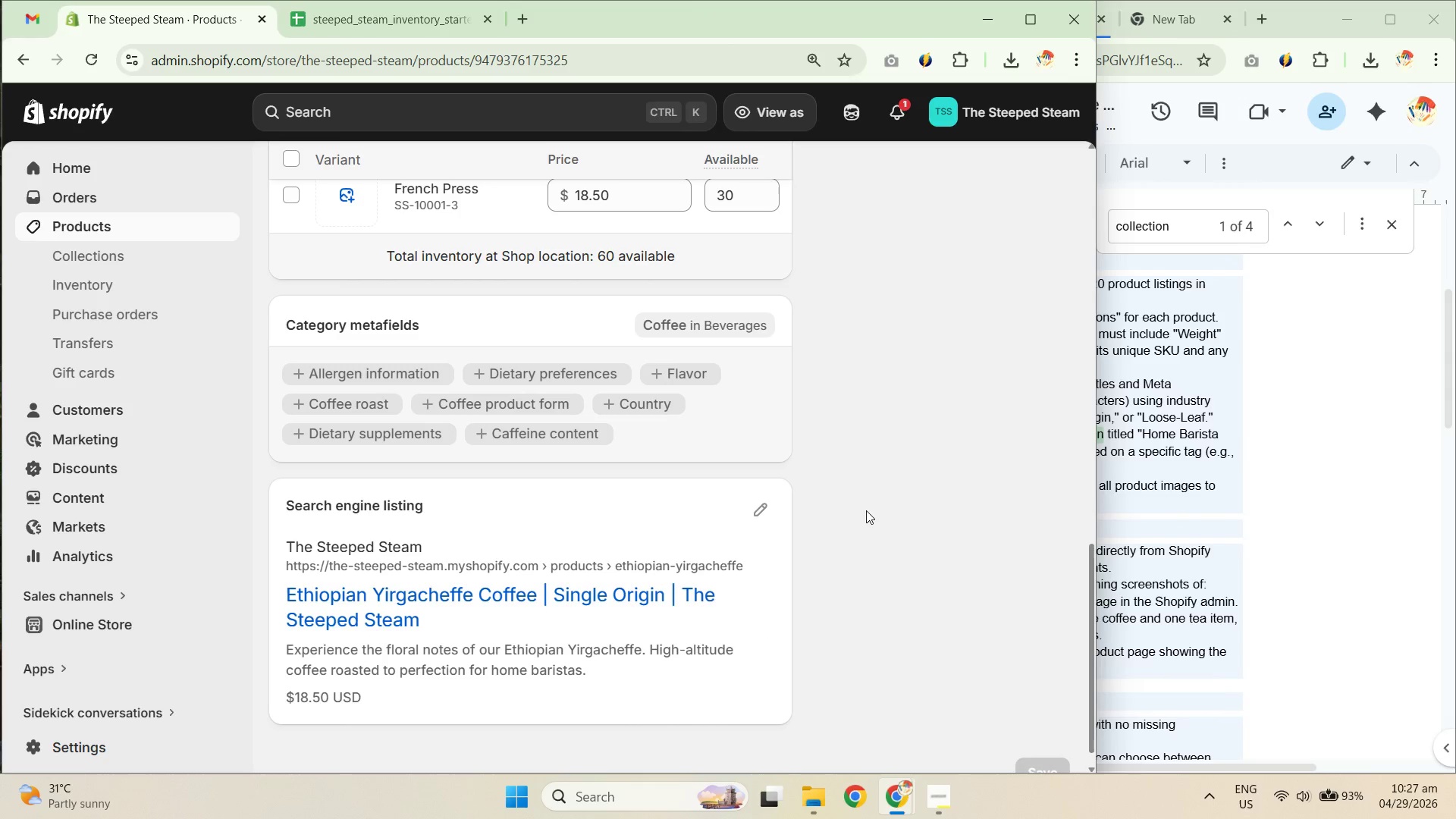 
scroll: coordinate [869, 513], scroll_direction: up, amount: 11.0
 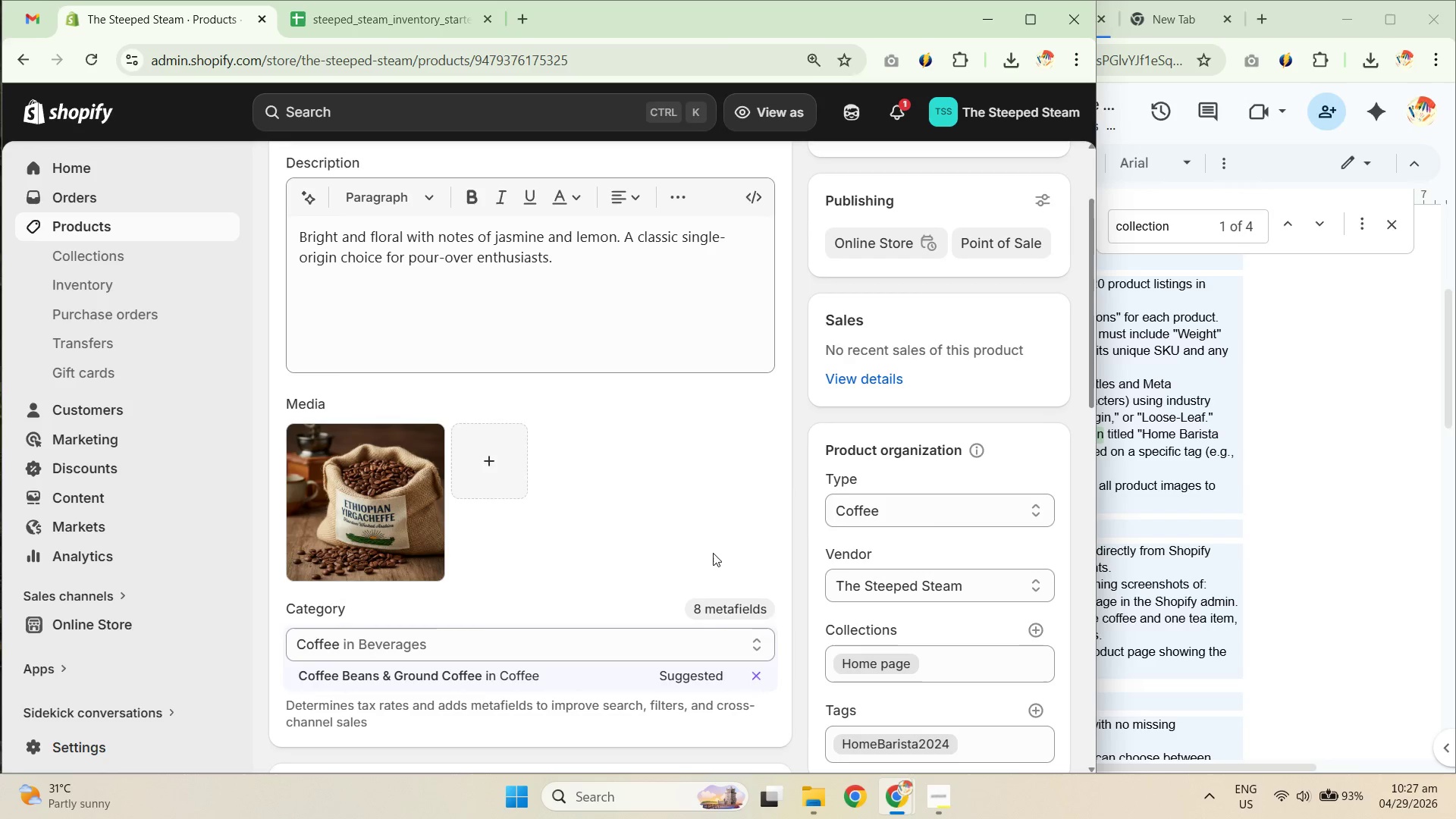 
scroll: coordinate [708, 519], scroll_direction: down, amount: 2.0
 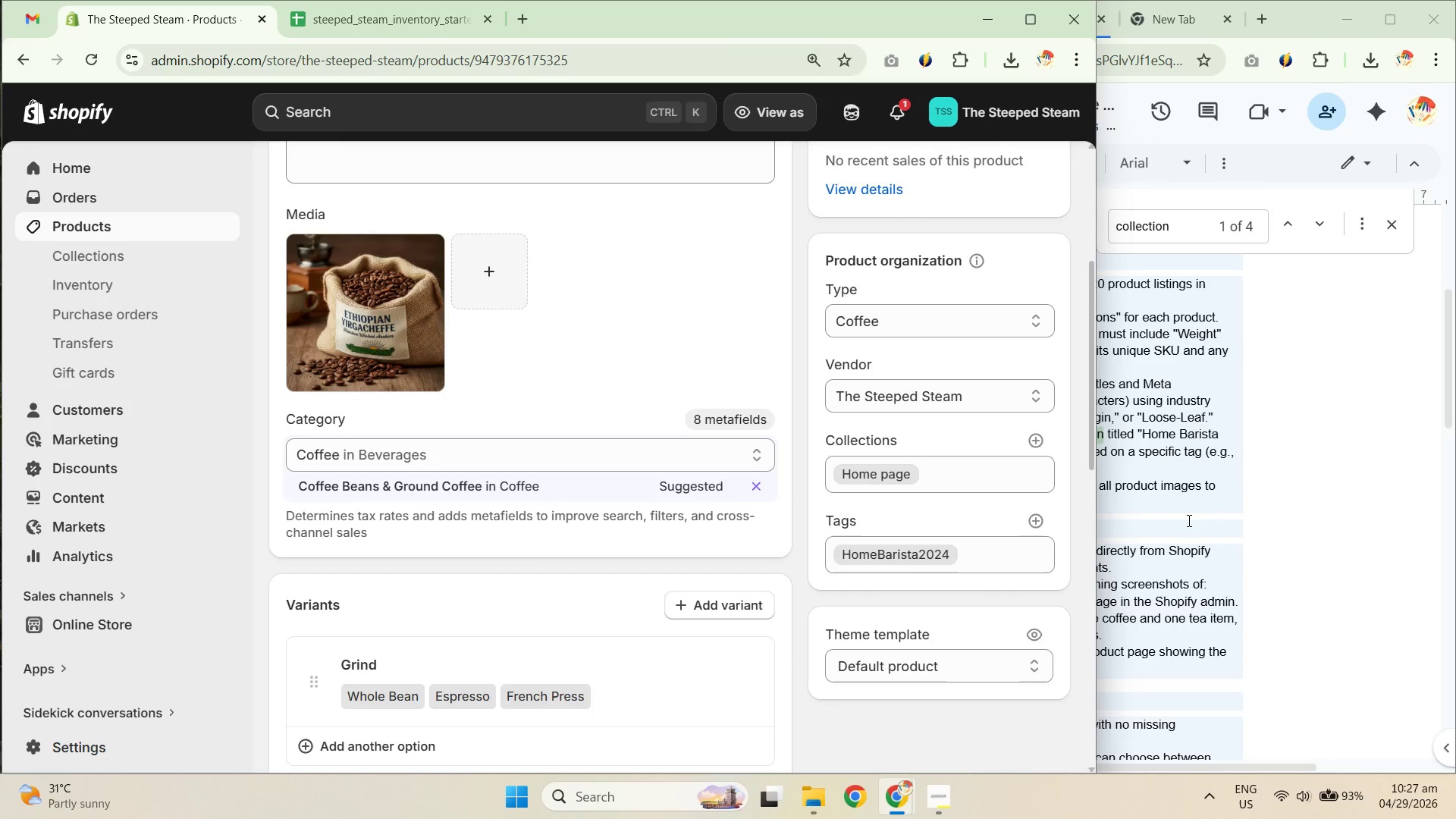 
wait(5.47)
 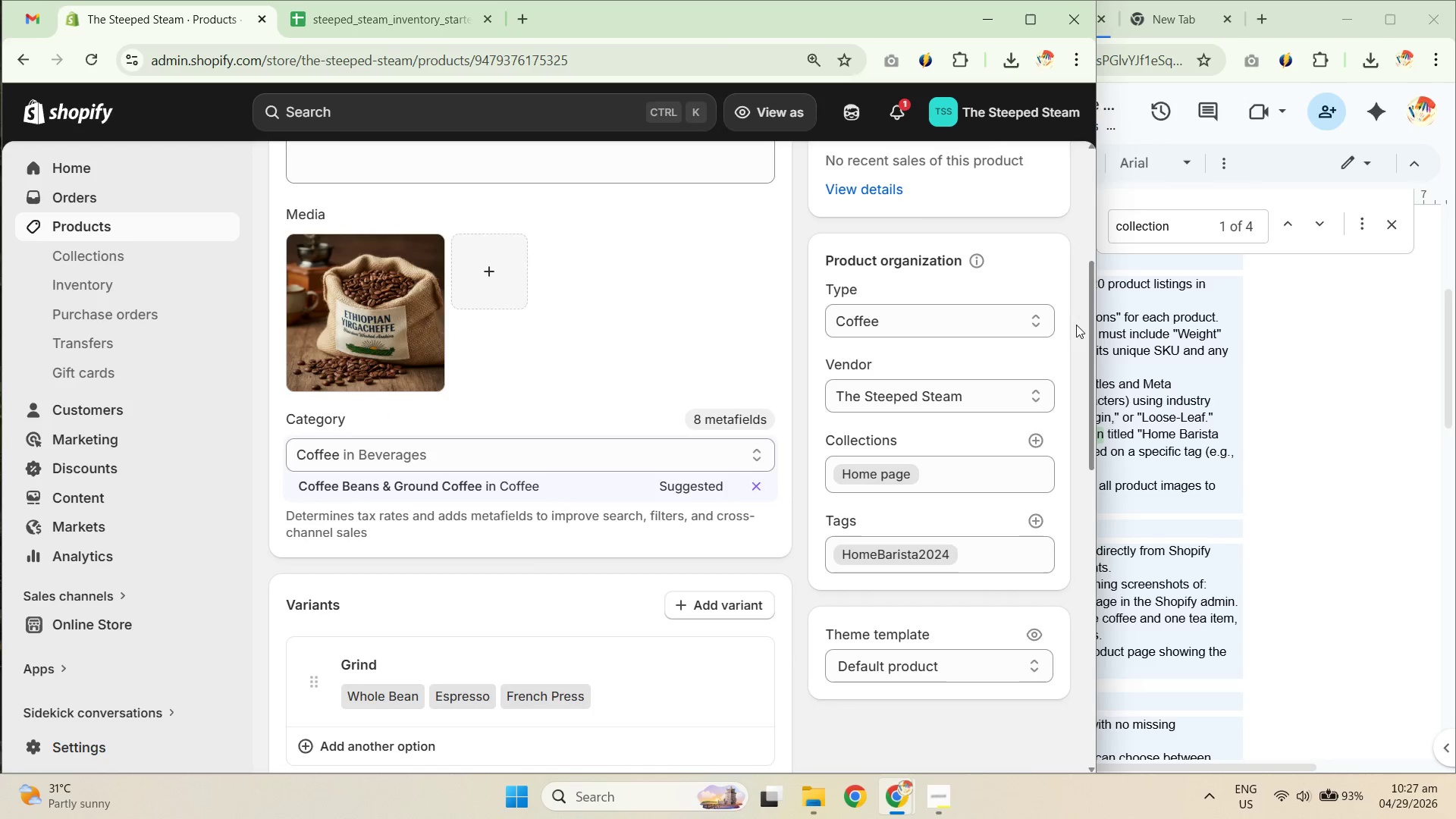 
left_click([1212, 513])
 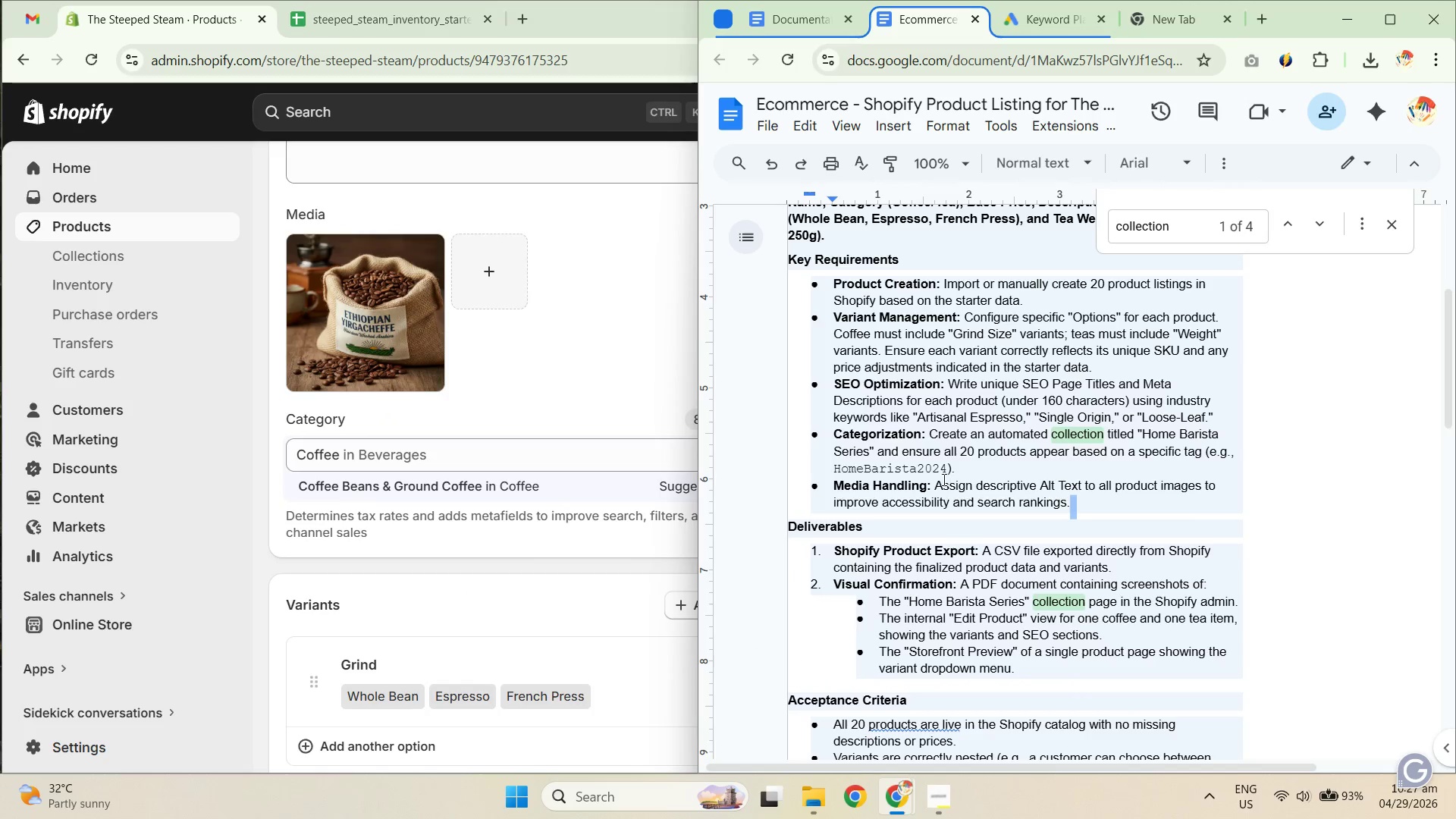 
left_click_drag(start_coordinate=[927, 488], to_coordinate=[1084, 500])
 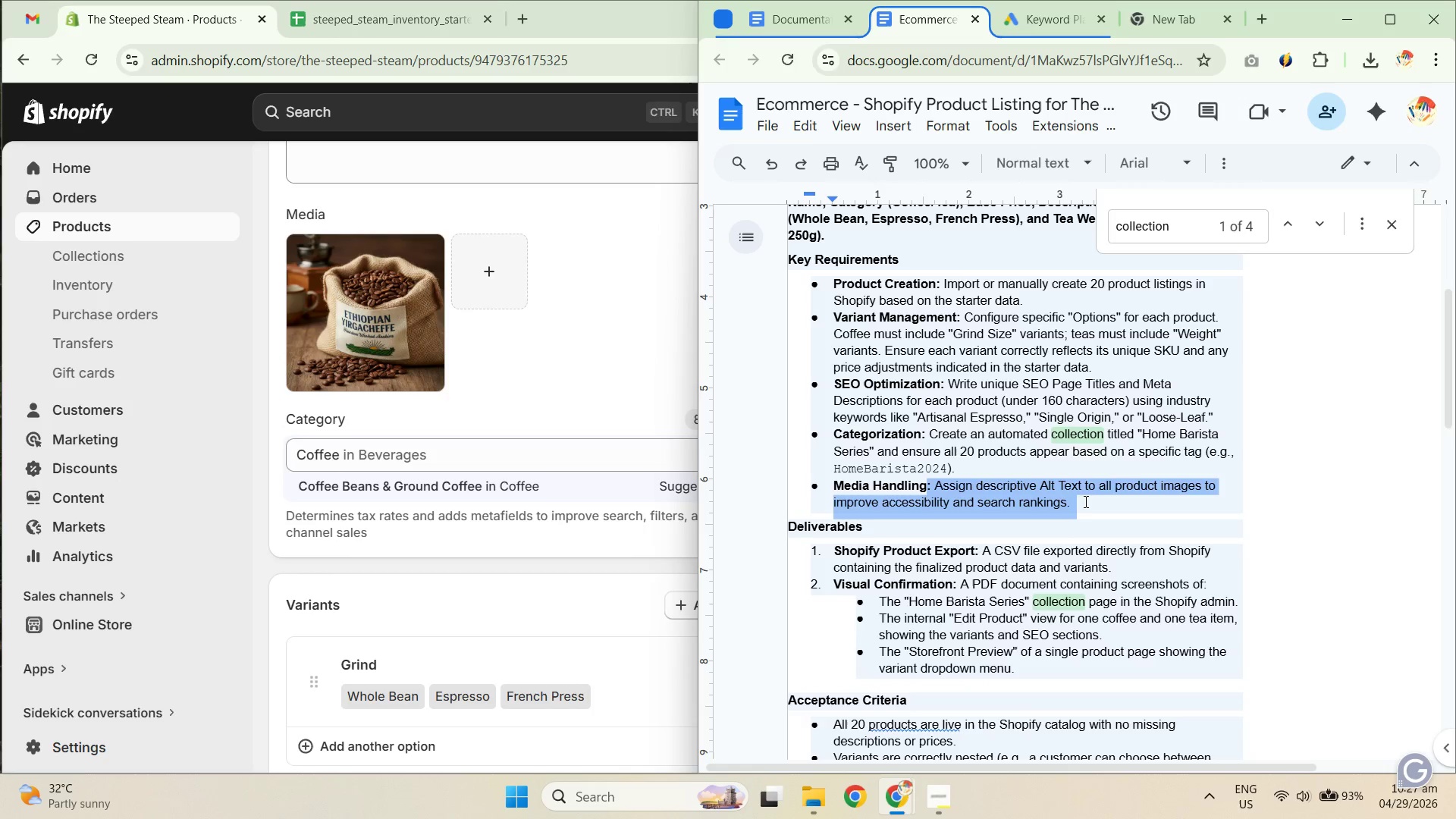 
left_click([1090, 506])
 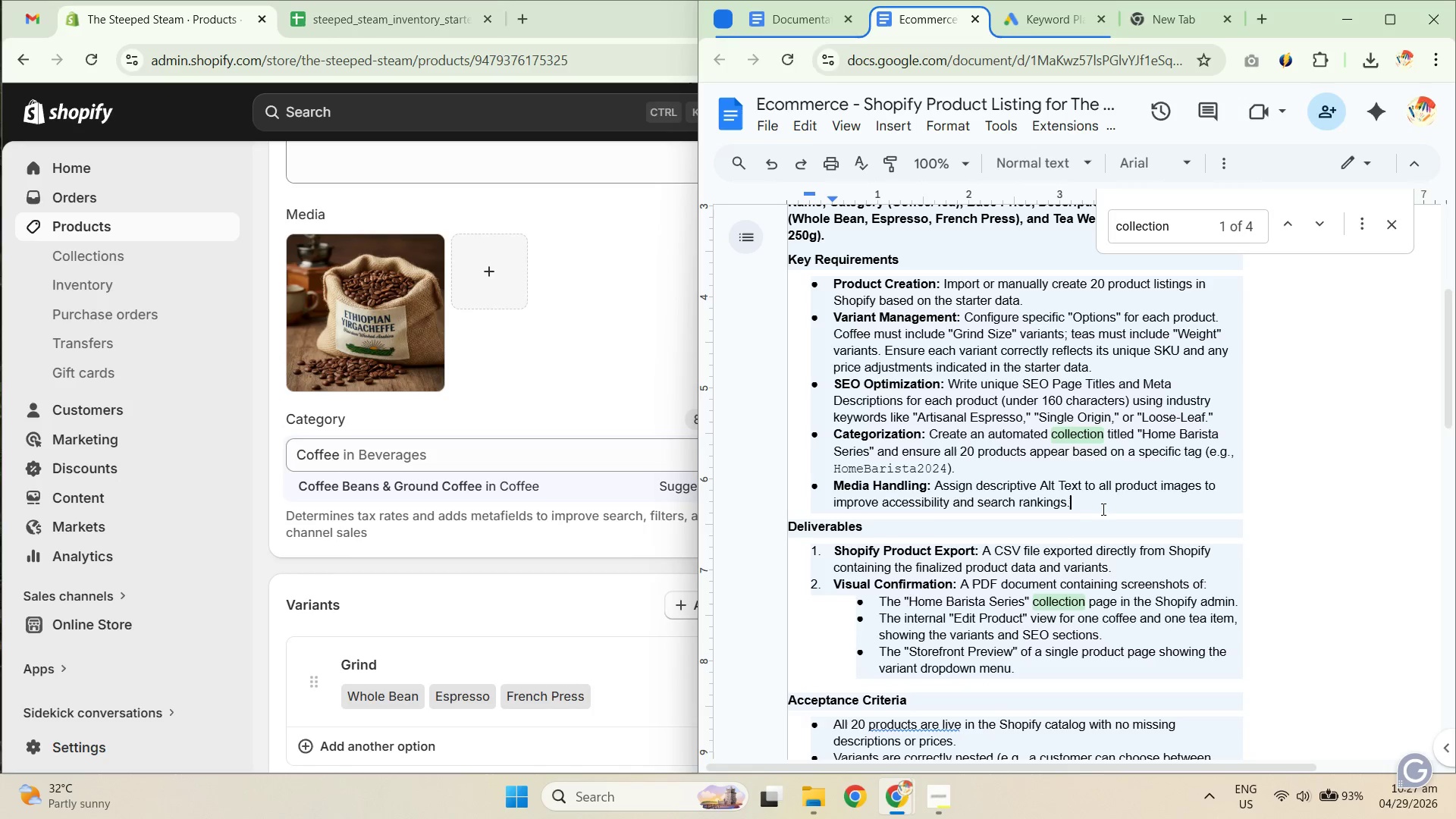 
left_click_drag(start_coordinate=[1107, 511], to_coordinate=[937, 491])
 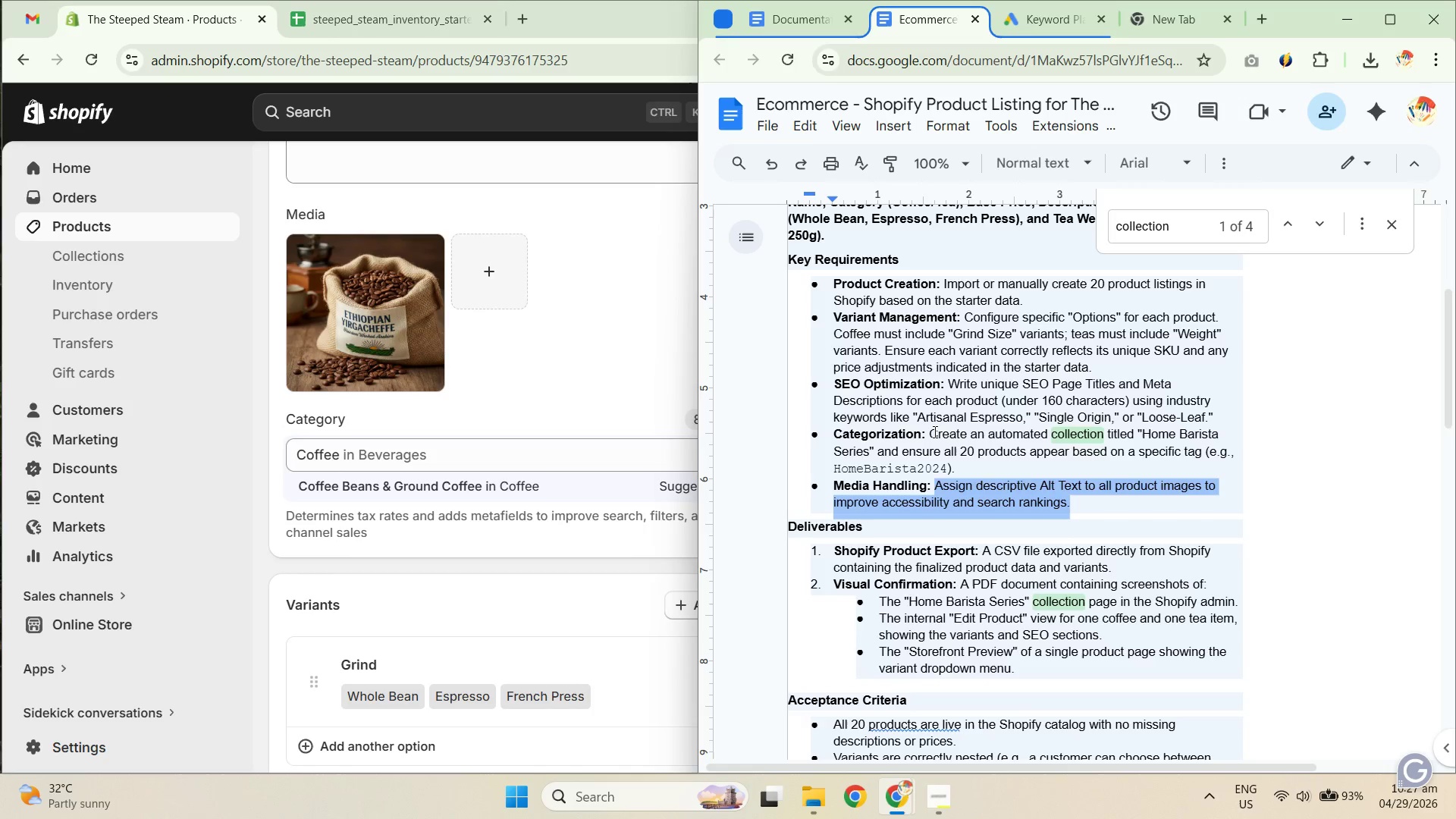 
wait(6.11)
 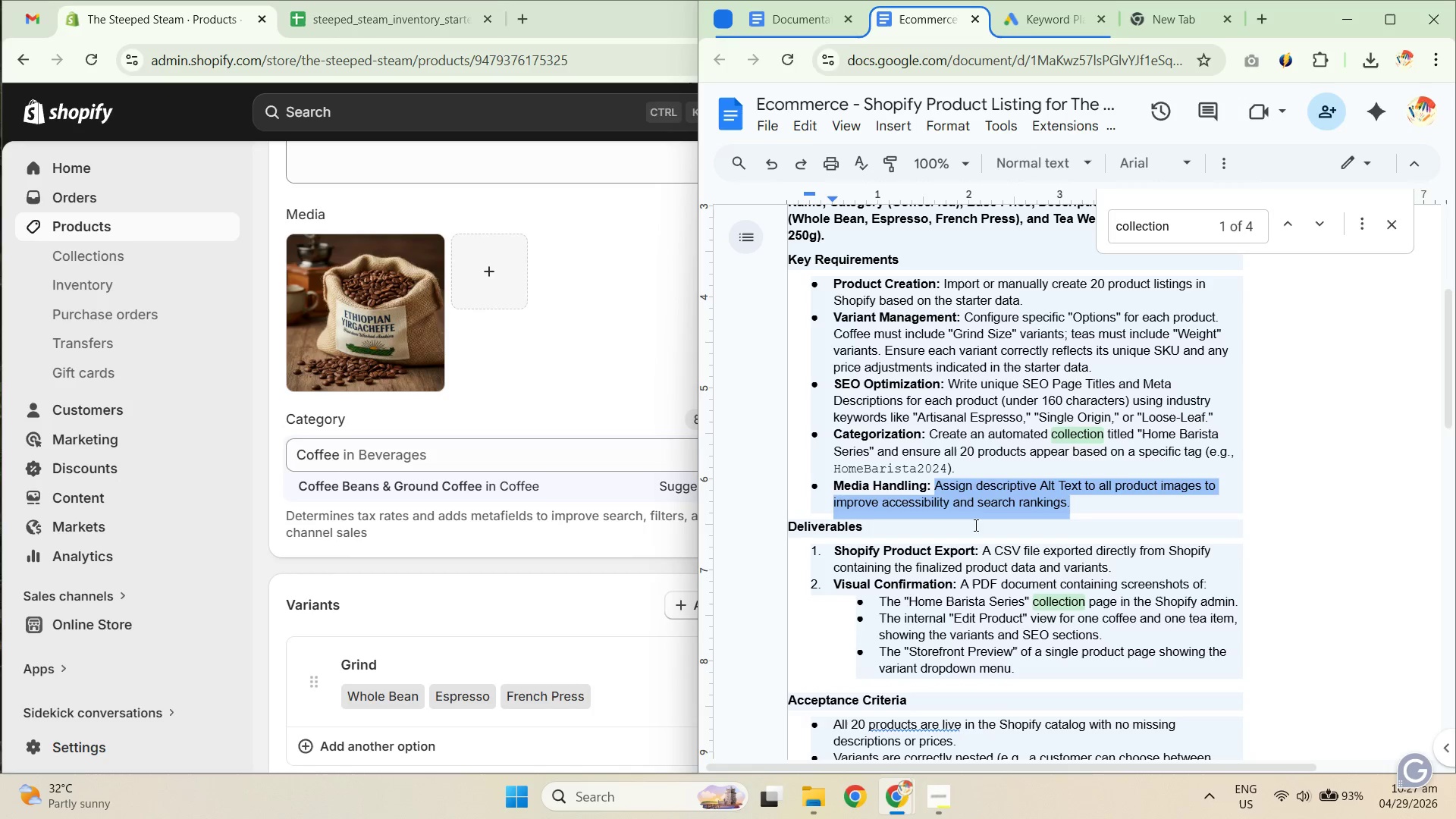 
left_click_drag(start_coordinate=[934, 431], to_coordinate=[1082, 443])
 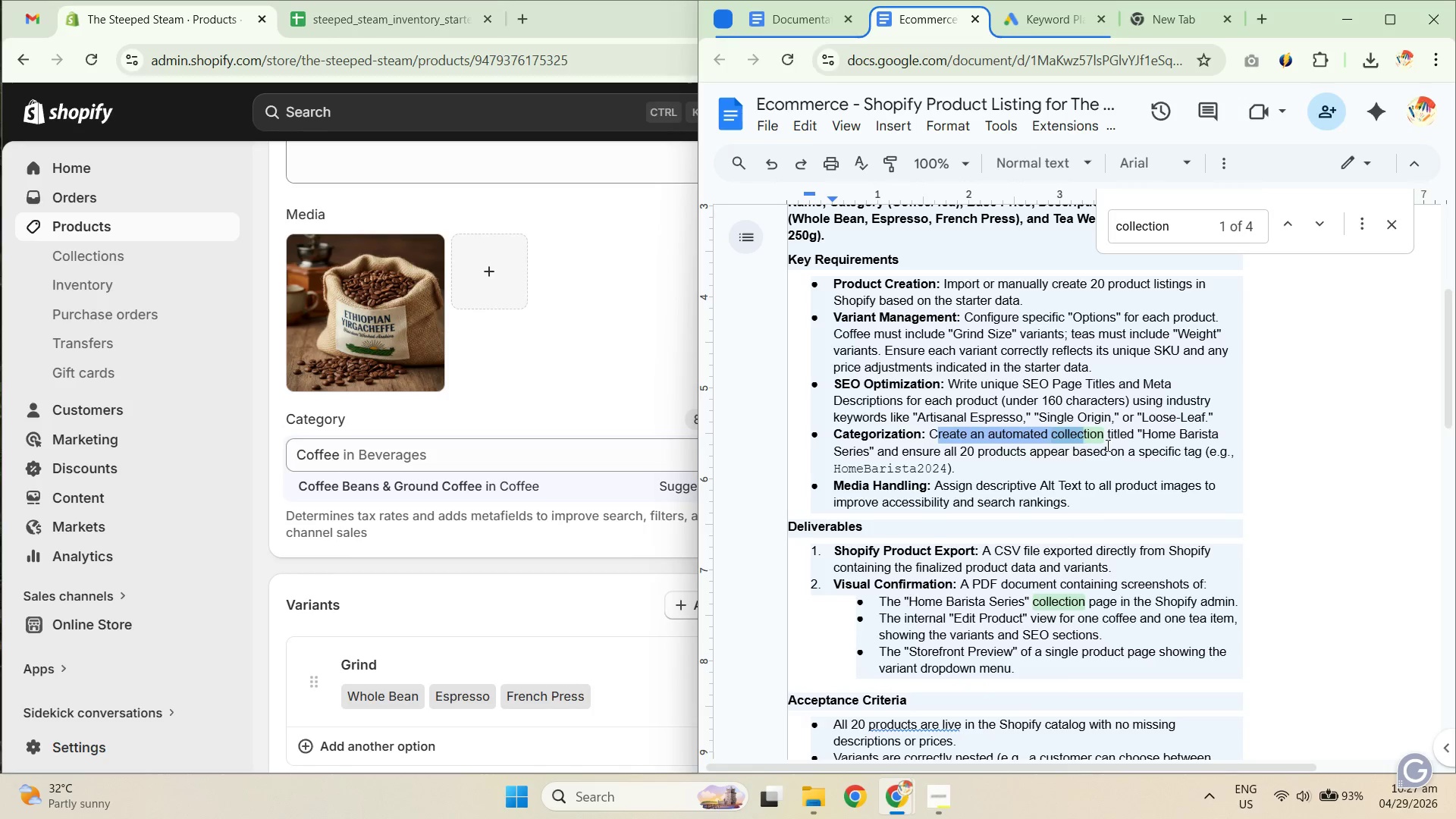 
left_click([1110, 445])
 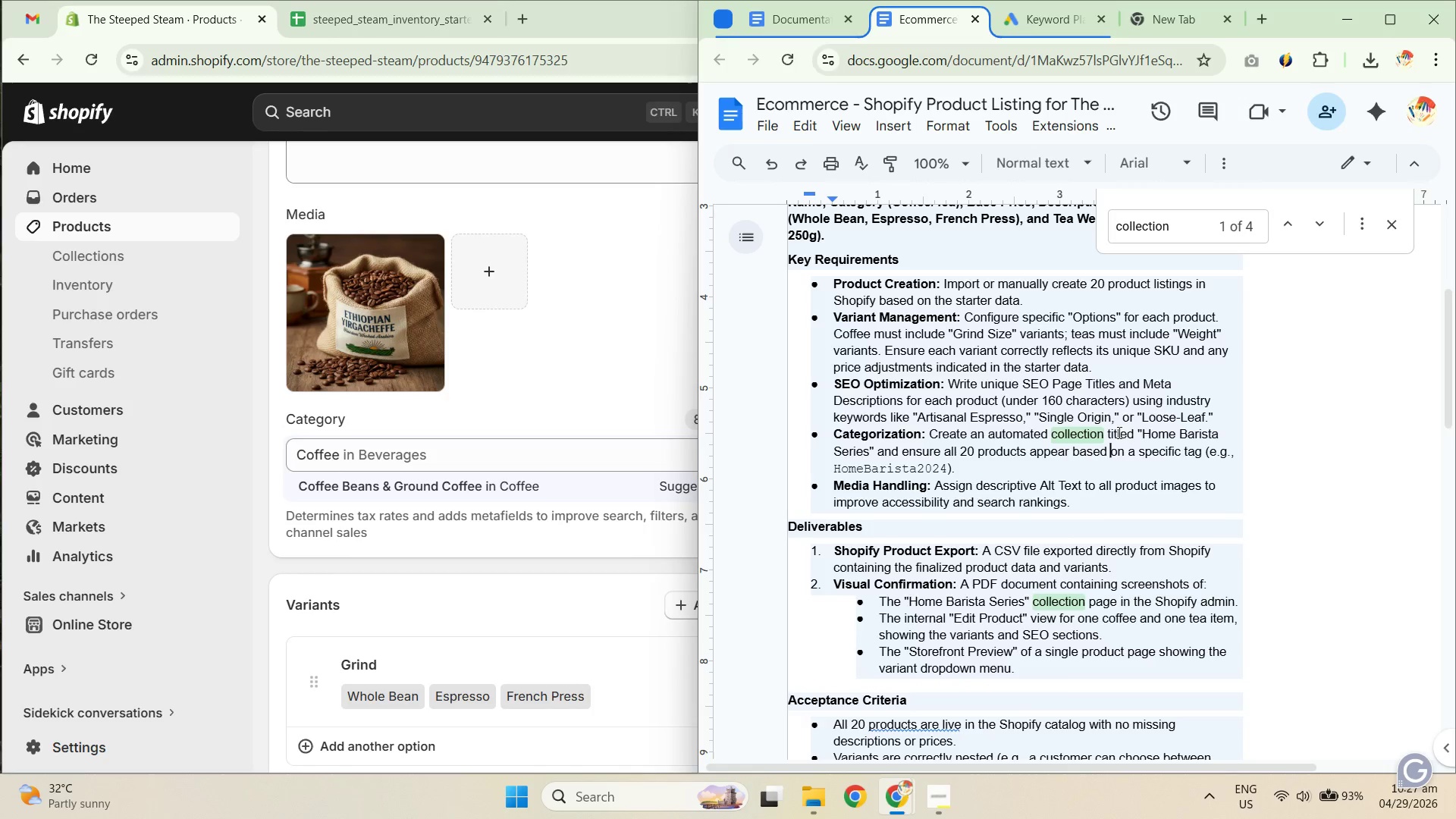 
left_click_drag(start_coordinate=[1102, 431], to_coordinate=[1225, 445])
 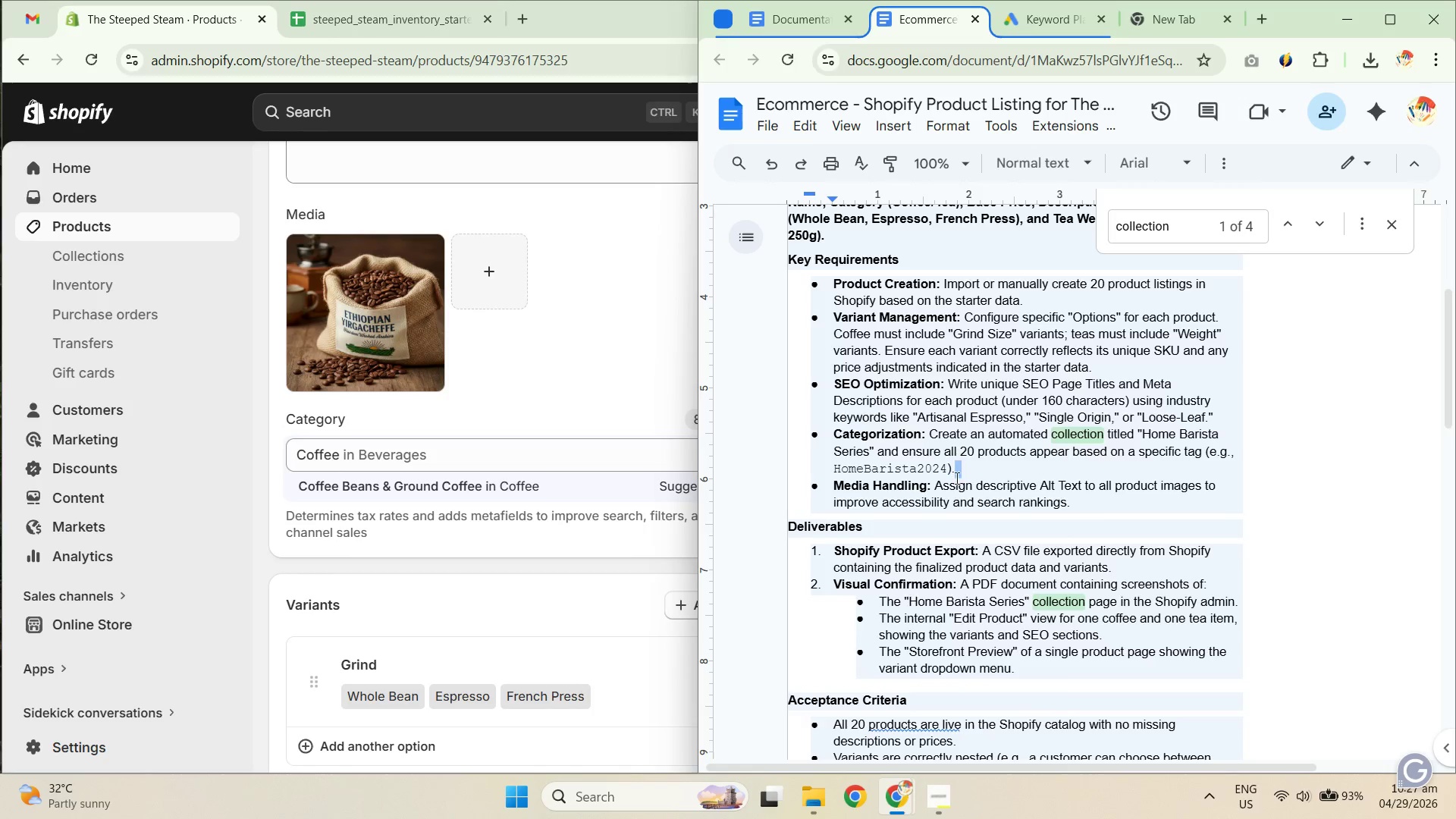 
triple_click([921, 479])
 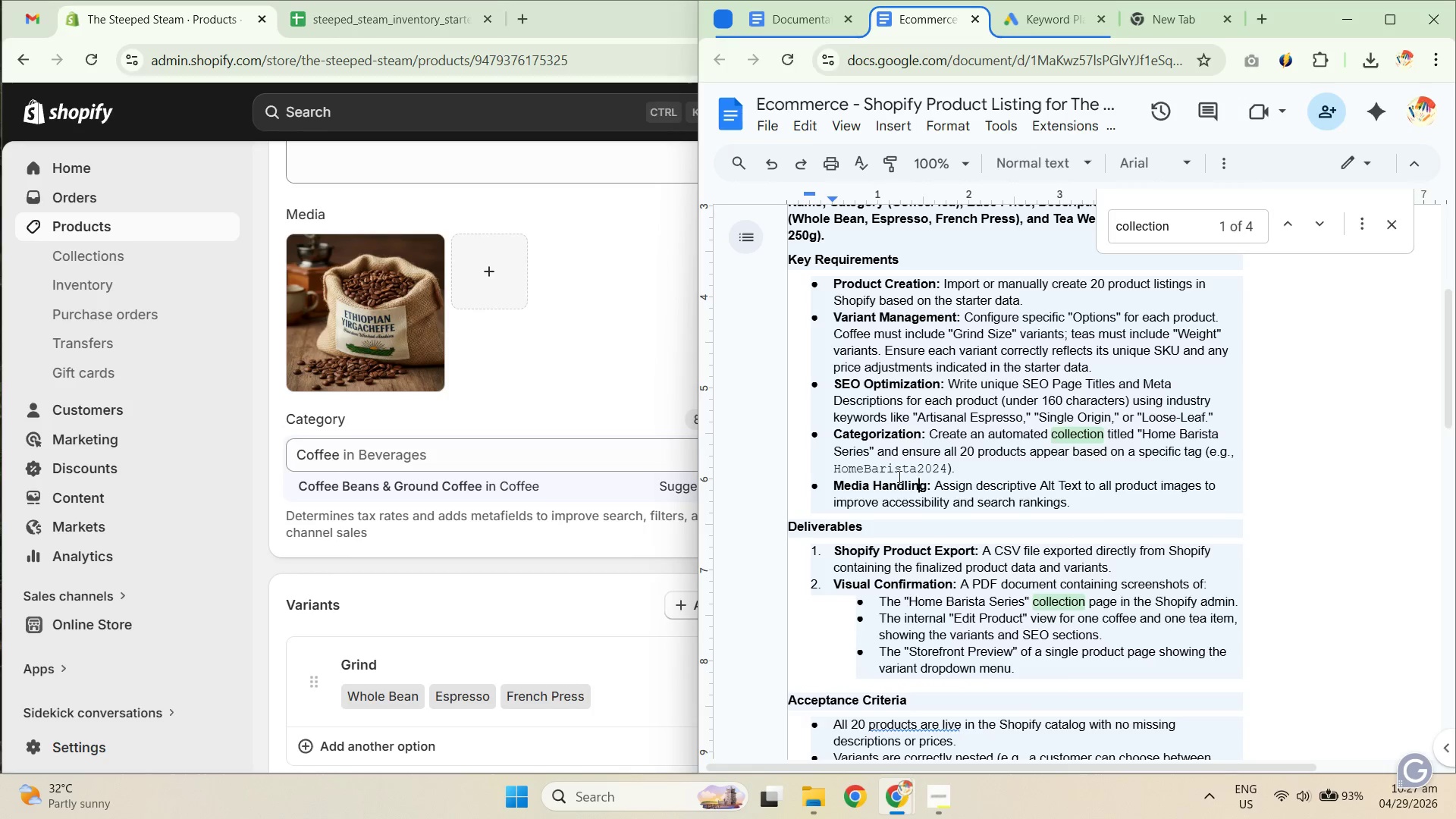 
triple_click([889, 466])
 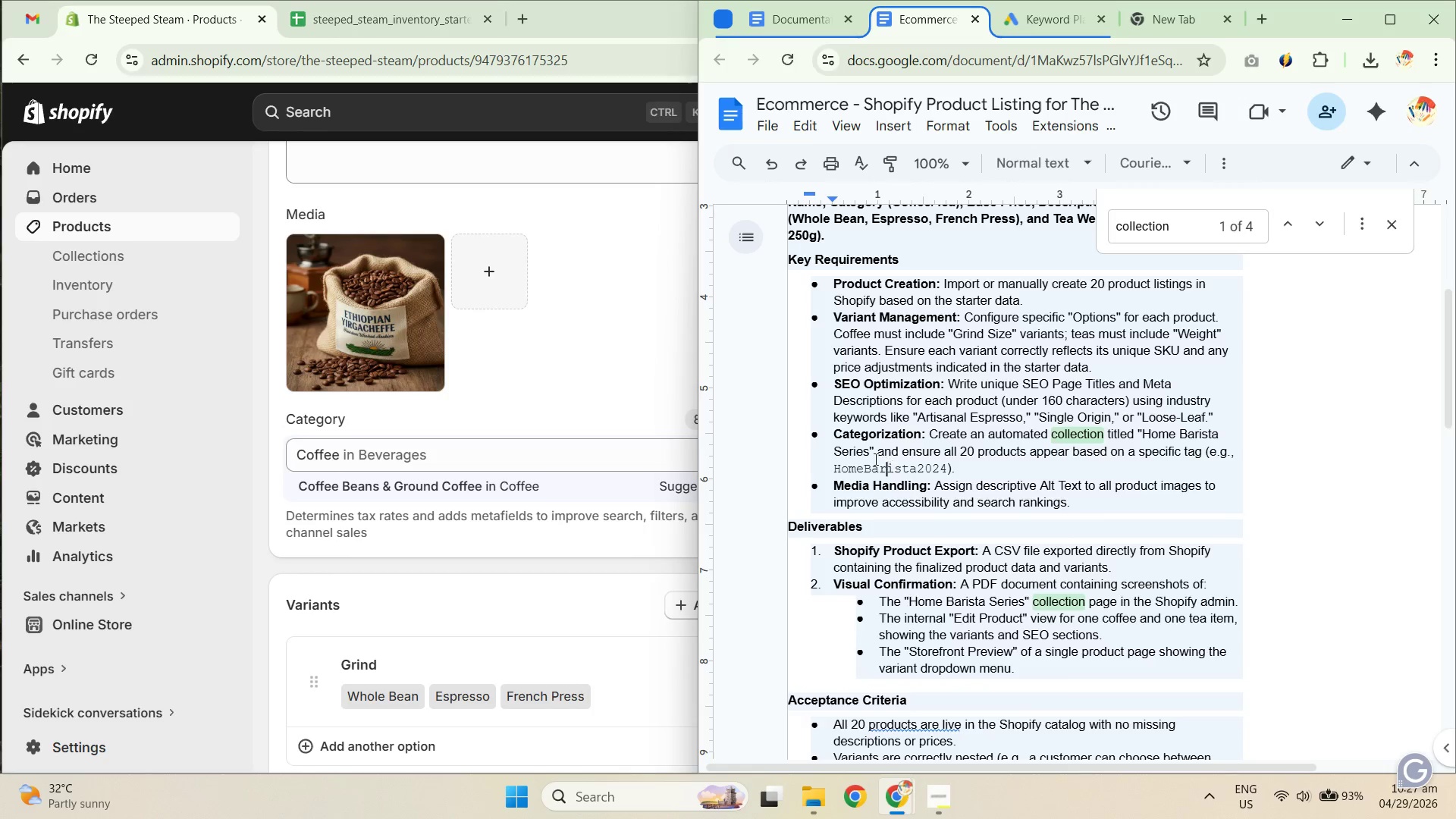 
left_click_drag(start_coordinate=[874, 459], to_coordinate=[984, 457])
 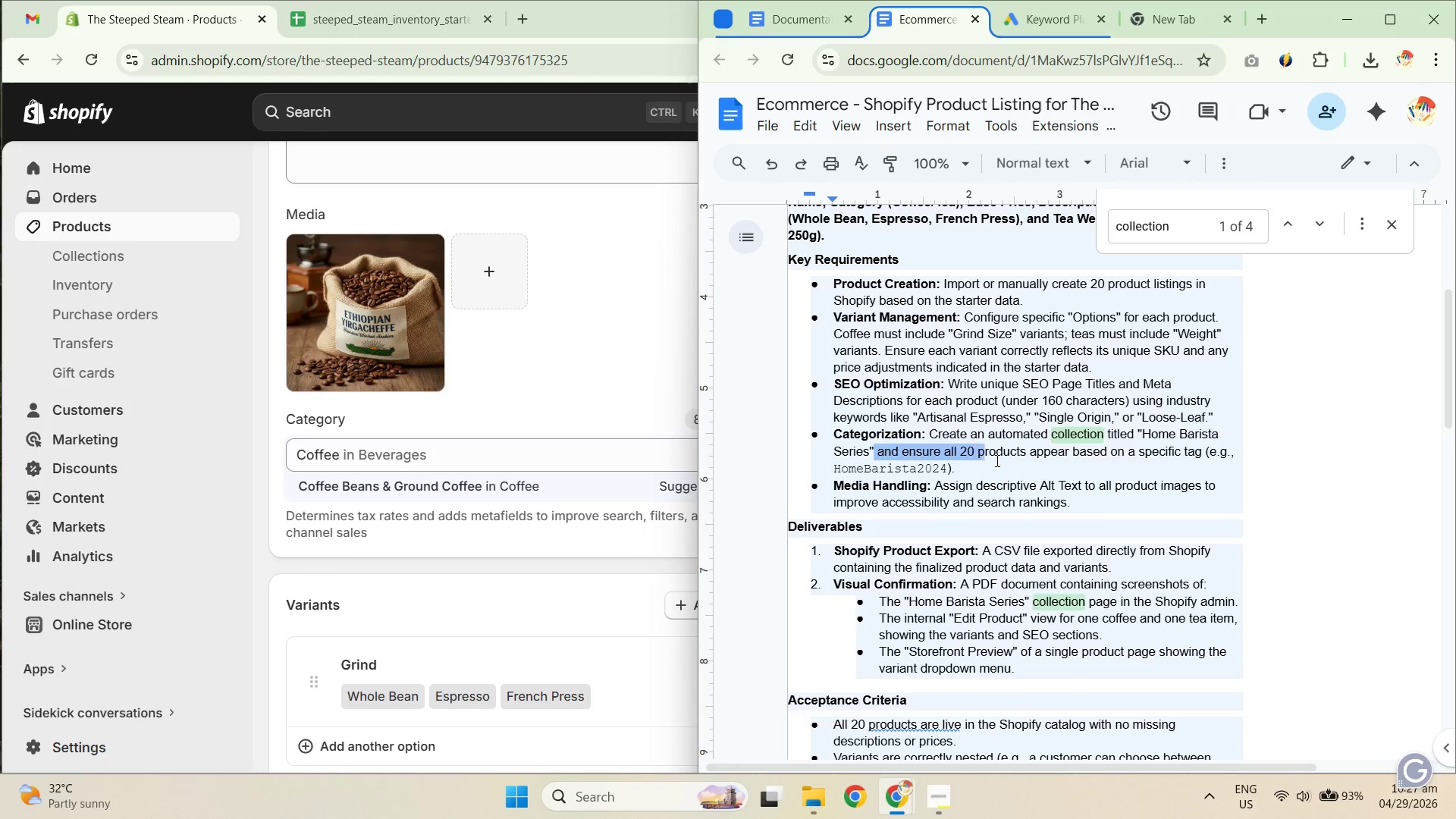 
triple_click([1007, 463])
 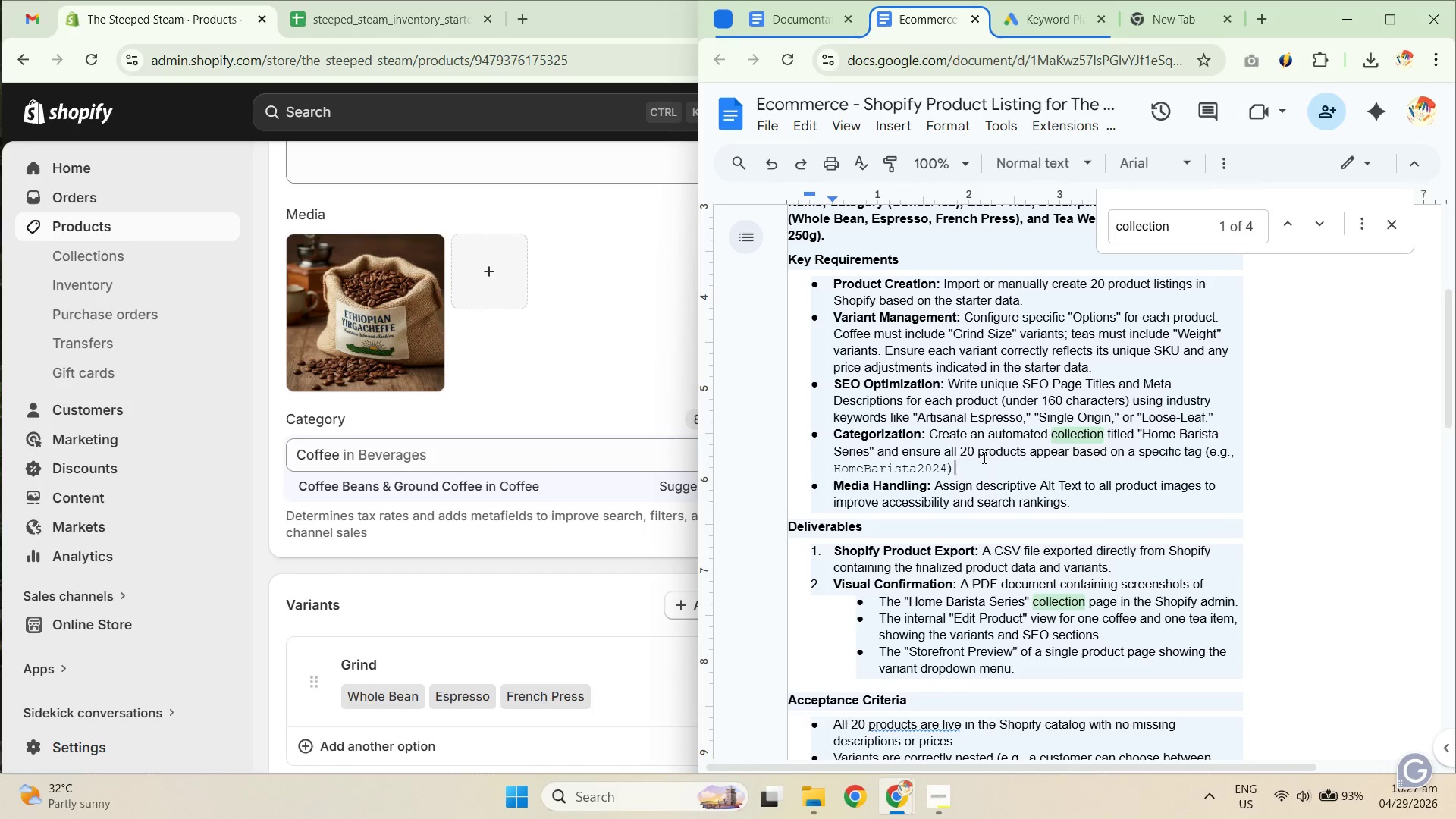 
left_click_drag(start_coordinate=[951, 450], to_coordinate=[1044, 456])
 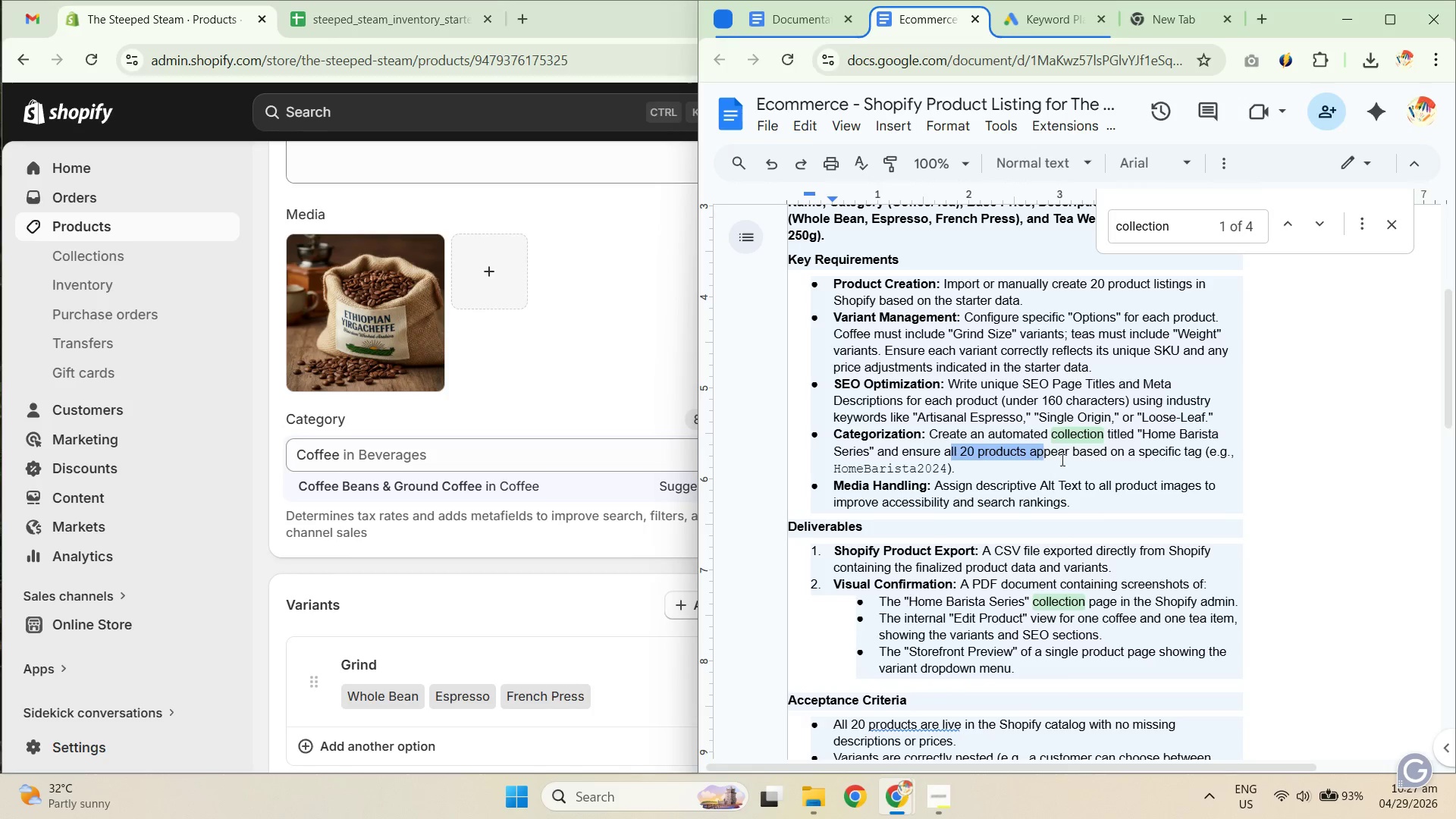 
double_click([1065, 463])
 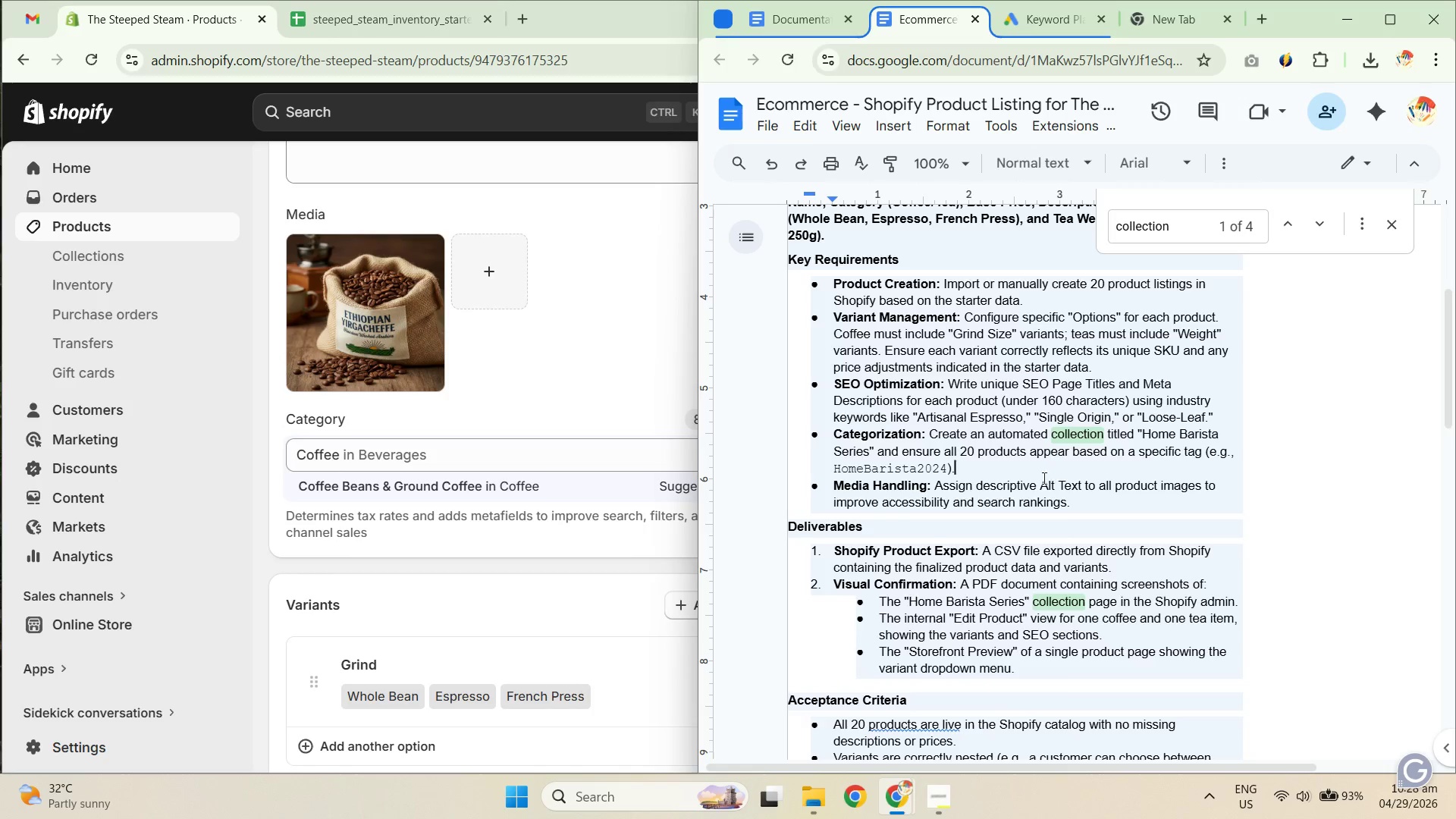 
left_click_drag(start_coordinate=[832, 464], to_coordinate=[986, 462])
 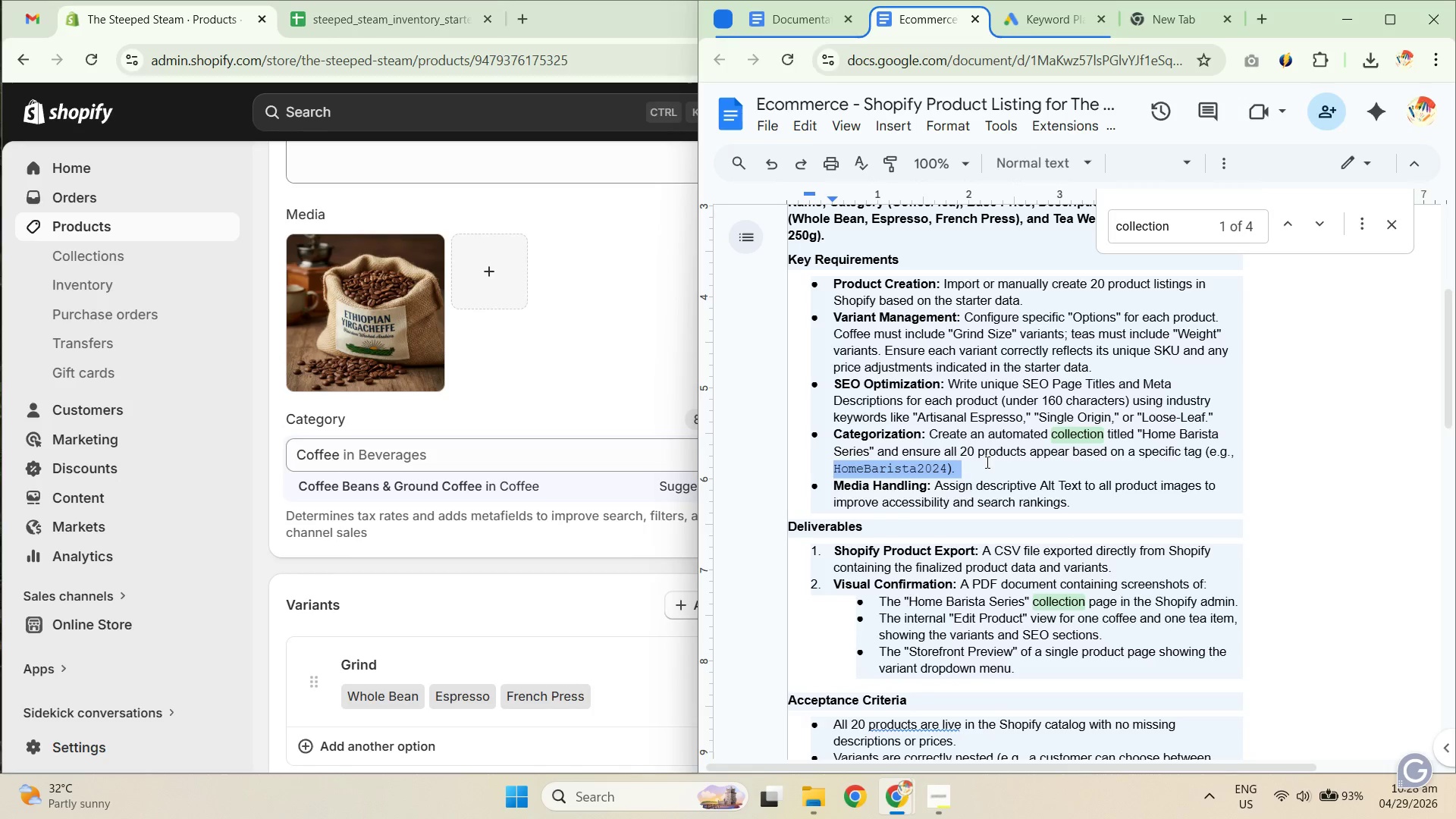 
left_click([988, 457])
 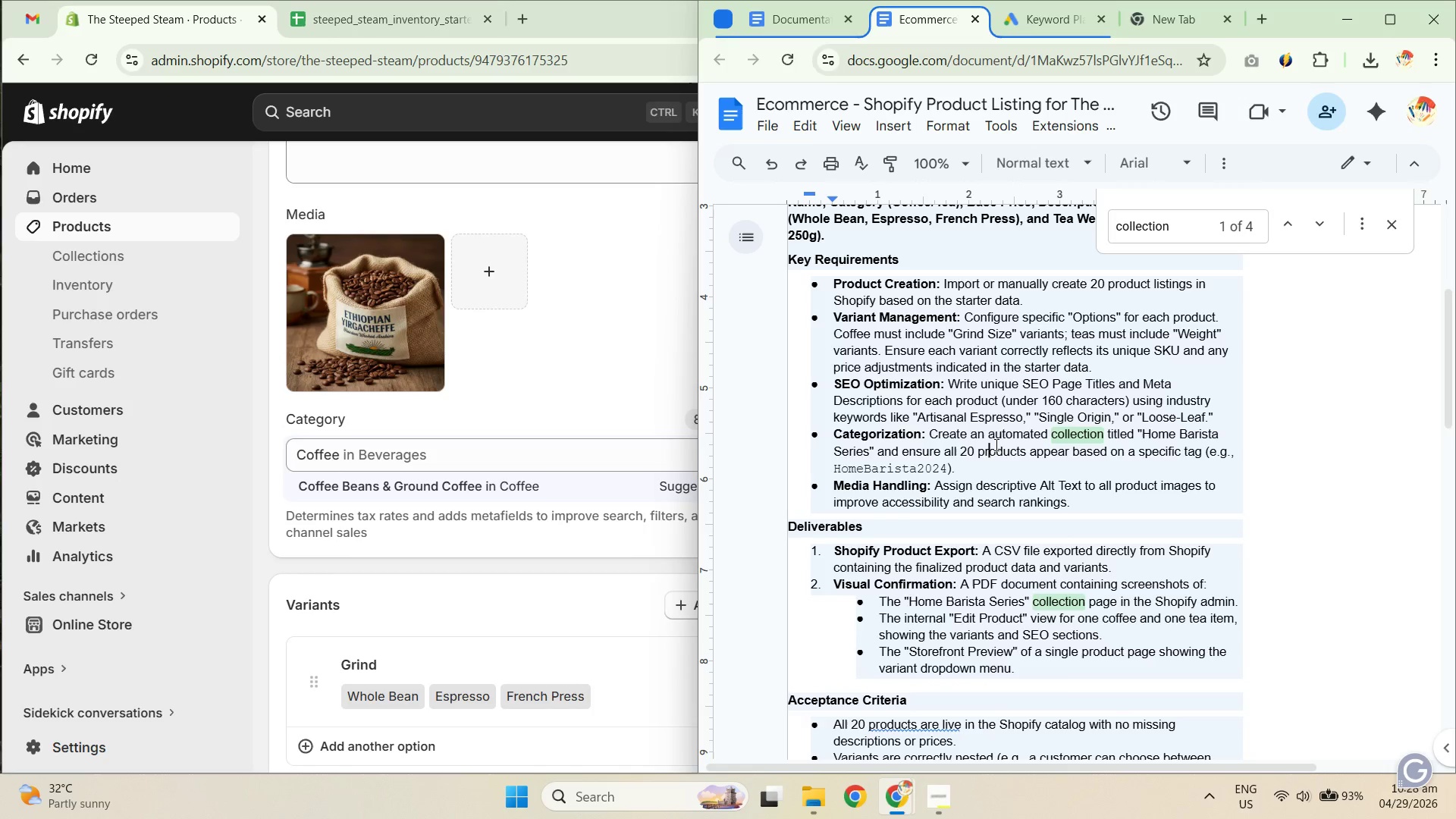 
left_click([1002, 431])
 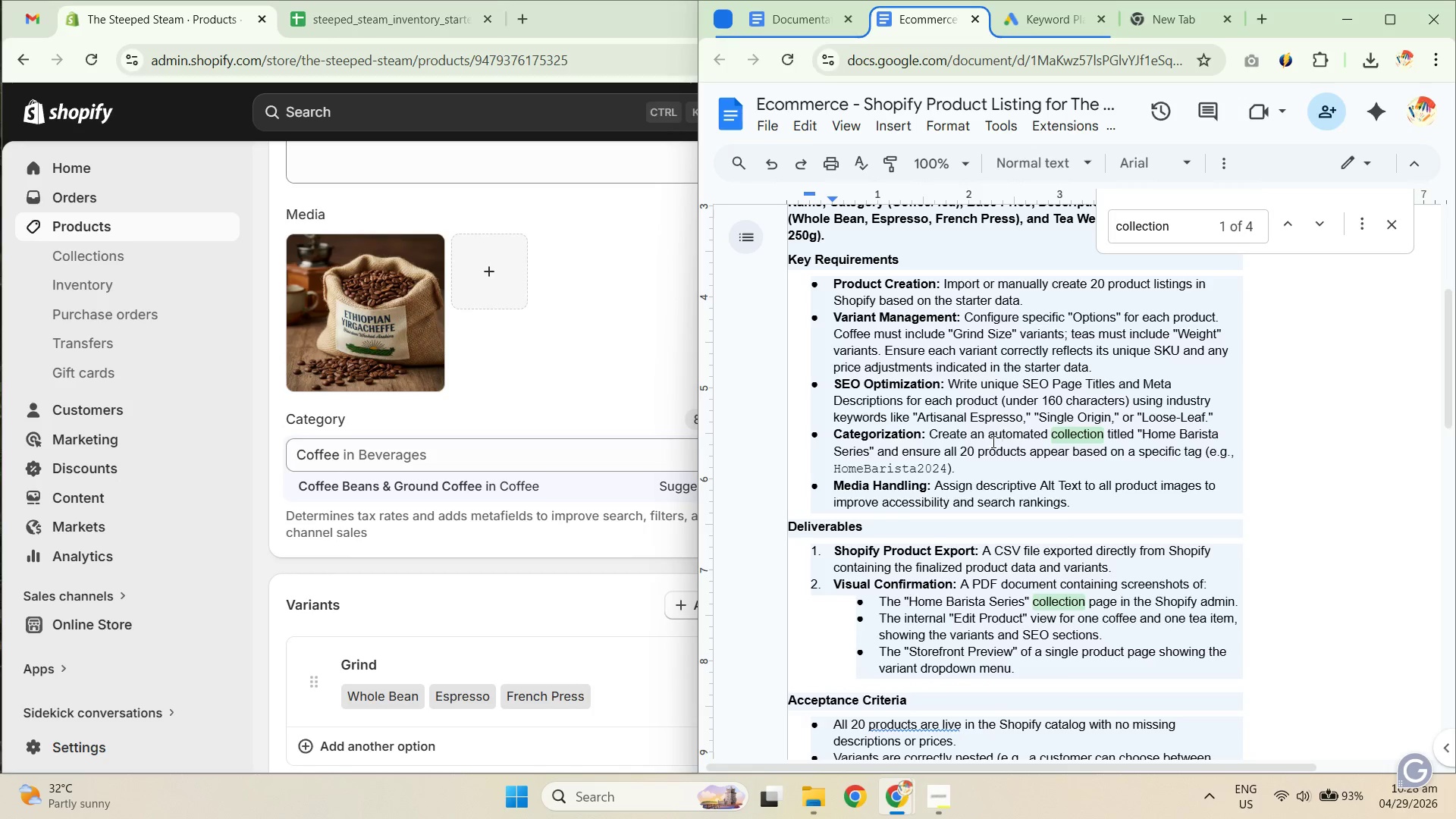 
left_click([982, 462])
 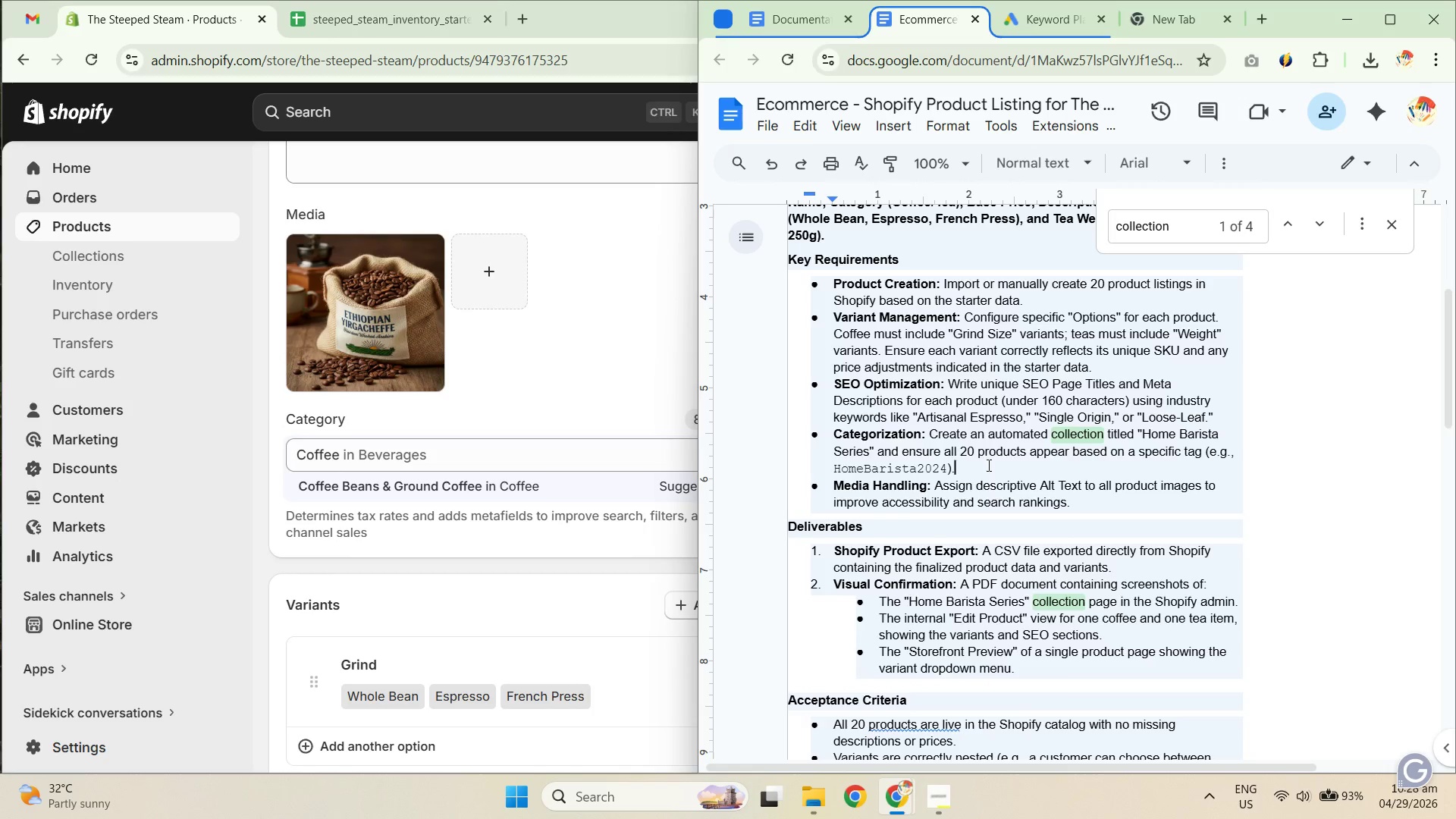 
left_click_drag(start_coordinate=[1006, 466], to_coordinate=[913, 439])
 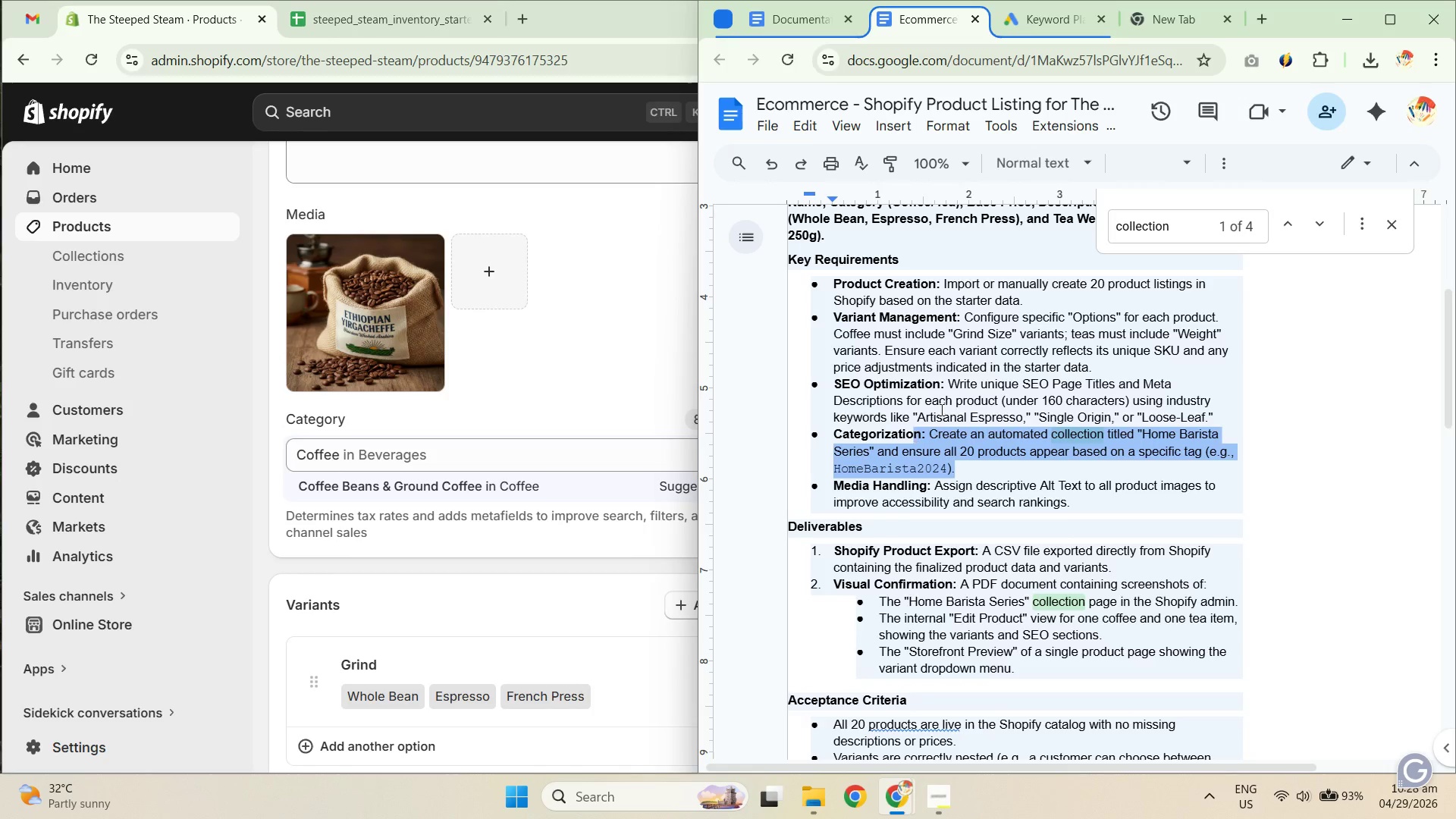 
left_click([941, 407])
 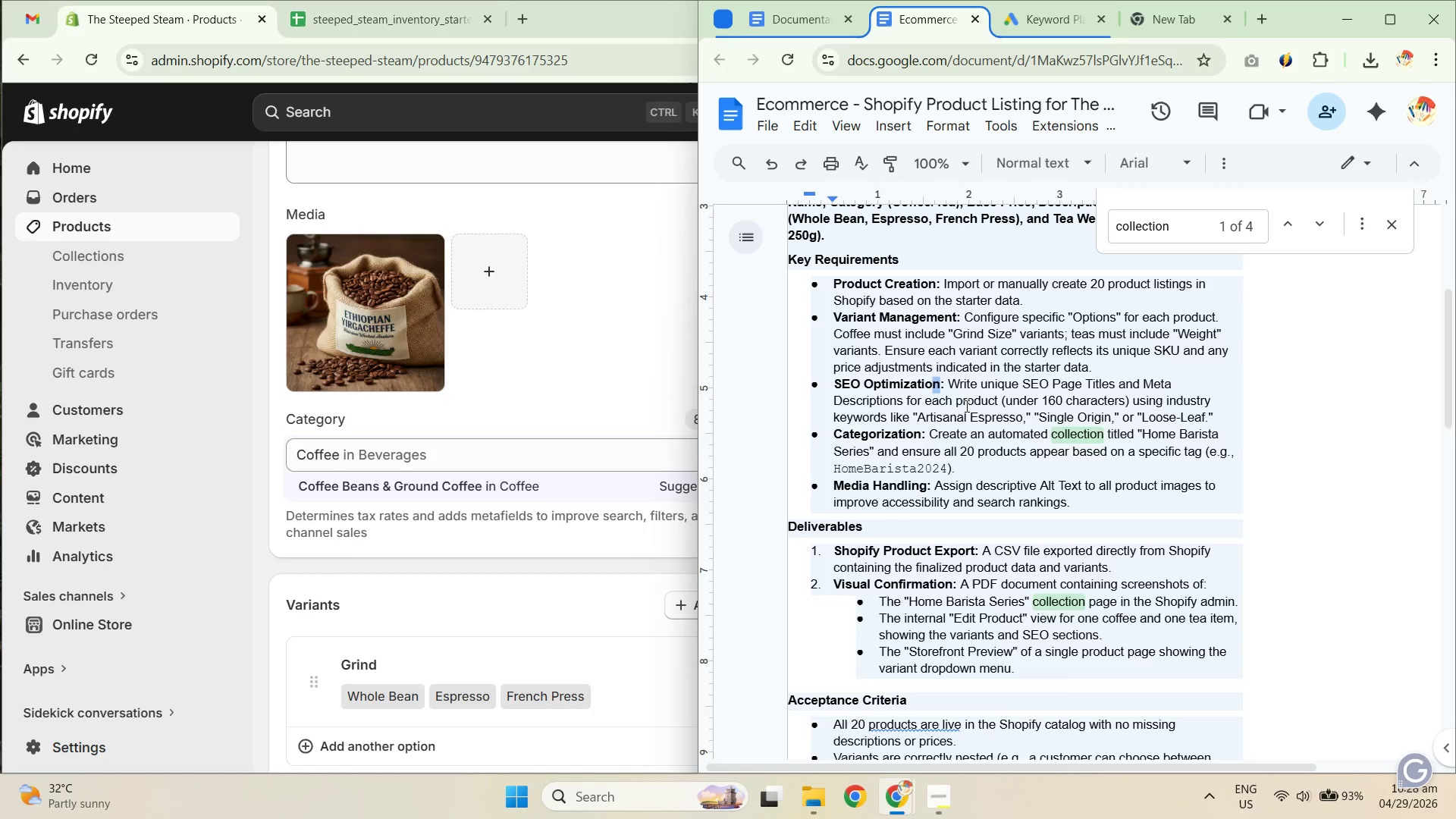 
left_click_drag(start_coordinate=[945, 384], to_coordinate=[923, 406])
 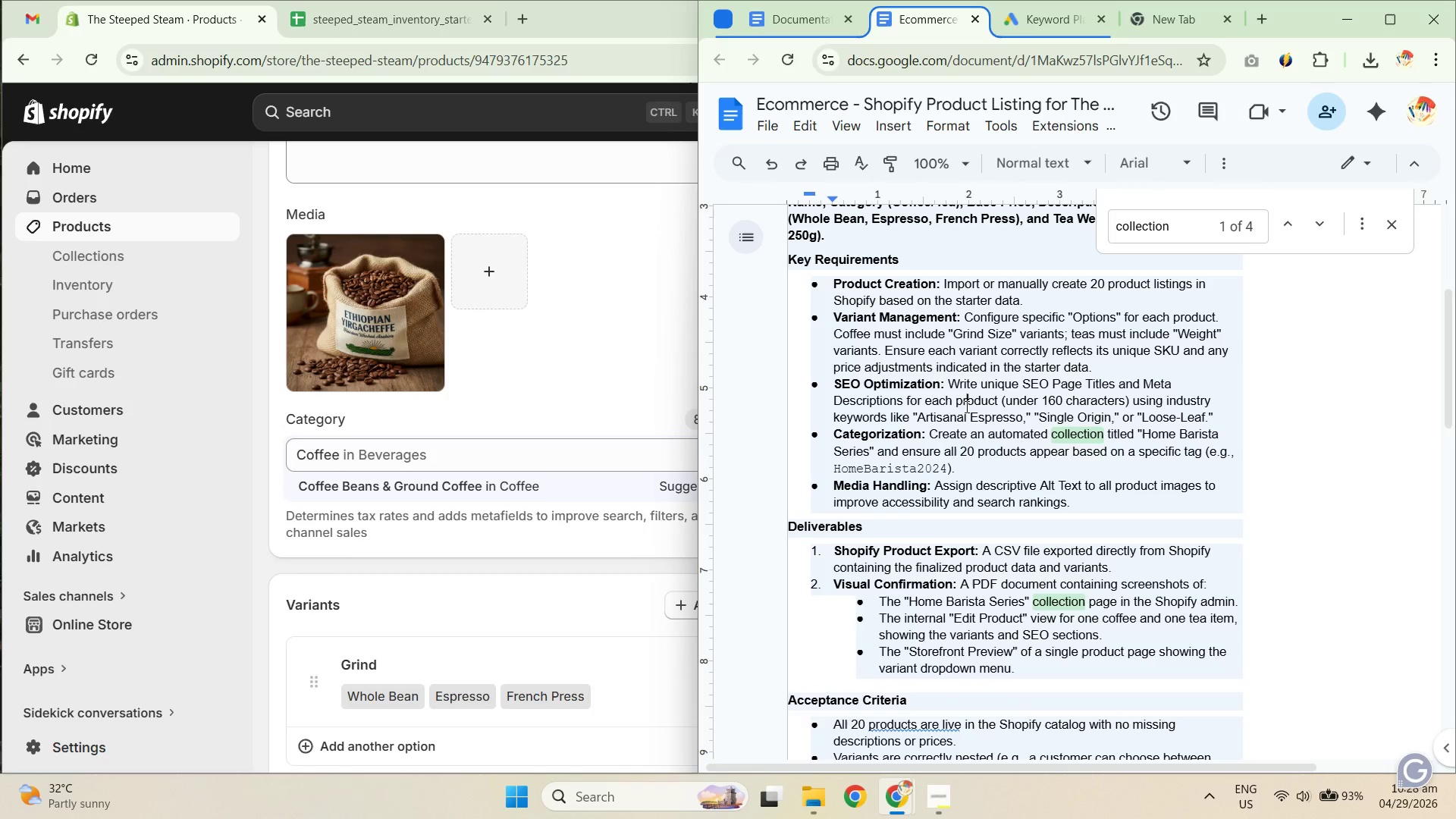 
double_click([964, 400])
 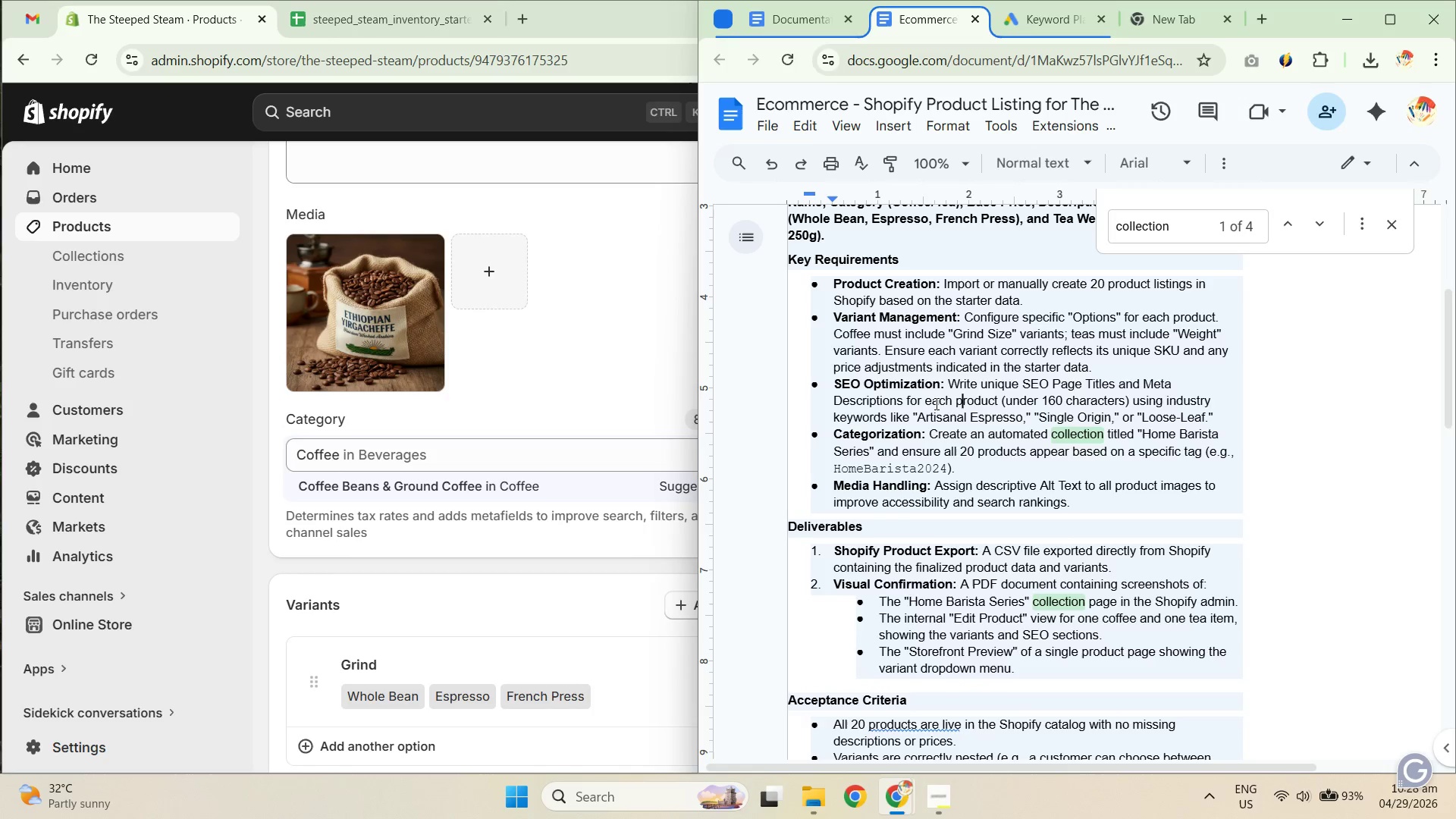 
left_click_drag(start_coordinate=[924, 402], to_coordinate=[1069, 402])
 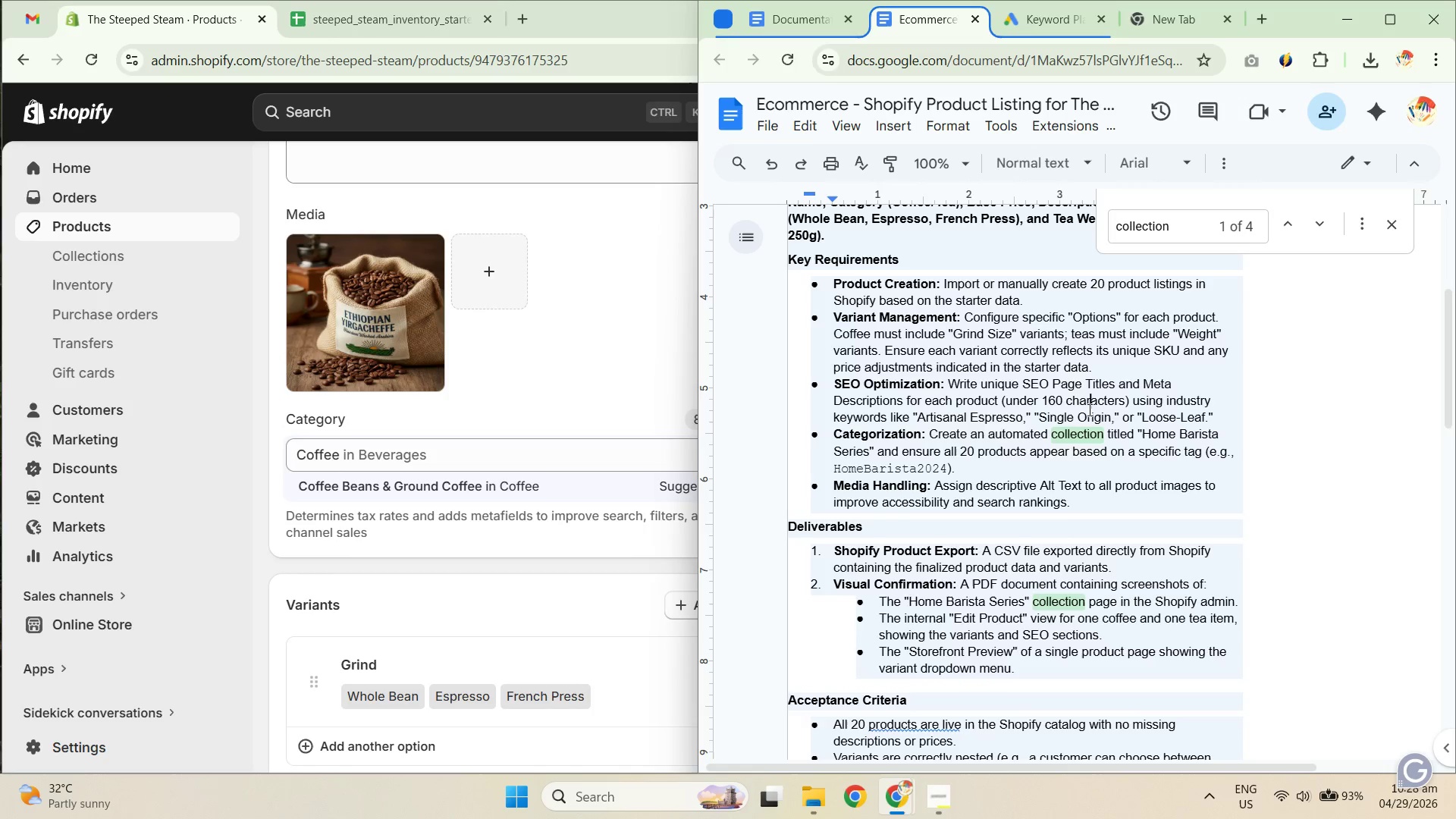 
double_click([1063, 409])
 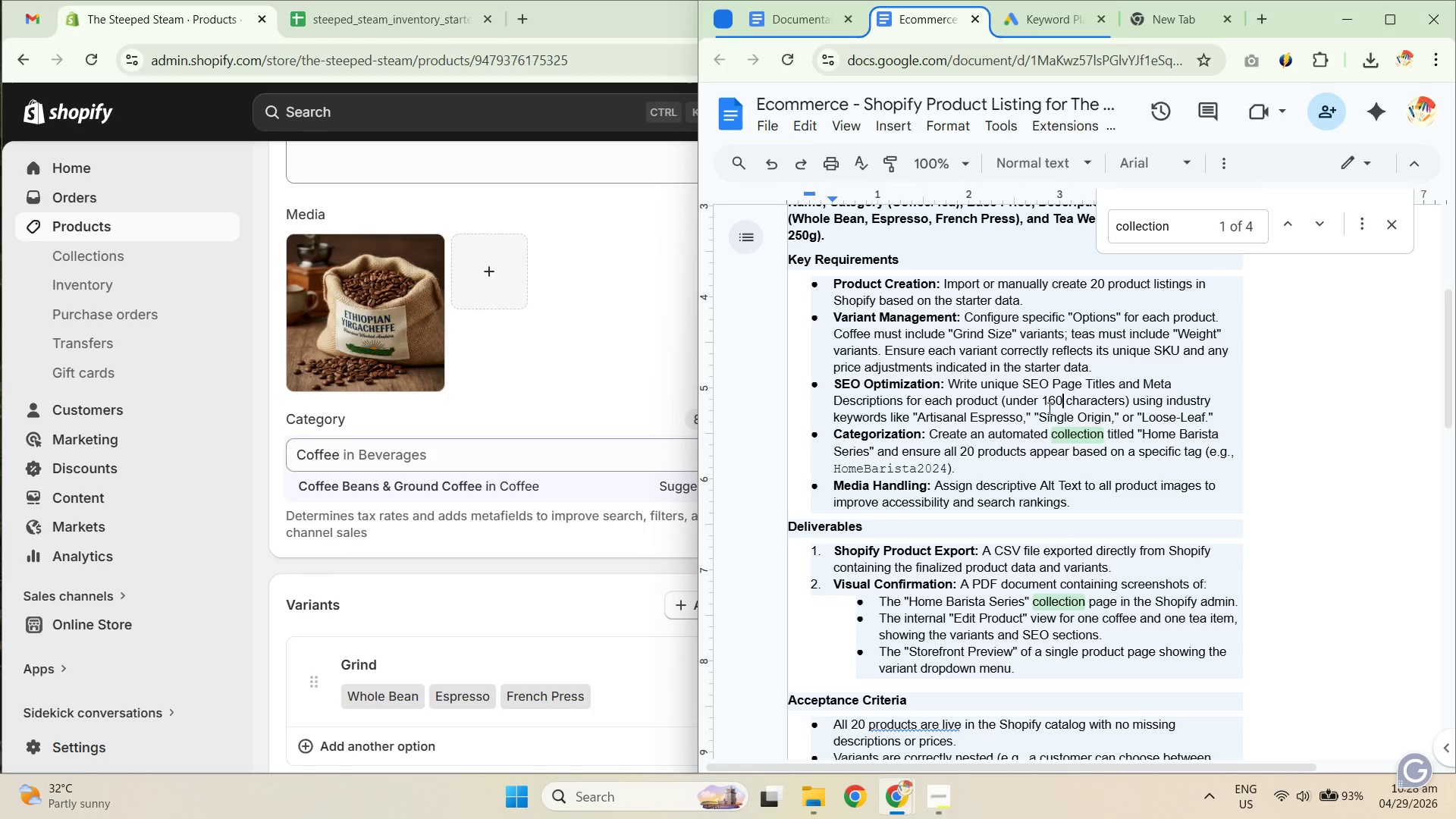 
left_click_drag(start_coordinate=[1017, 400], to_coordinate=[1133, 400])
 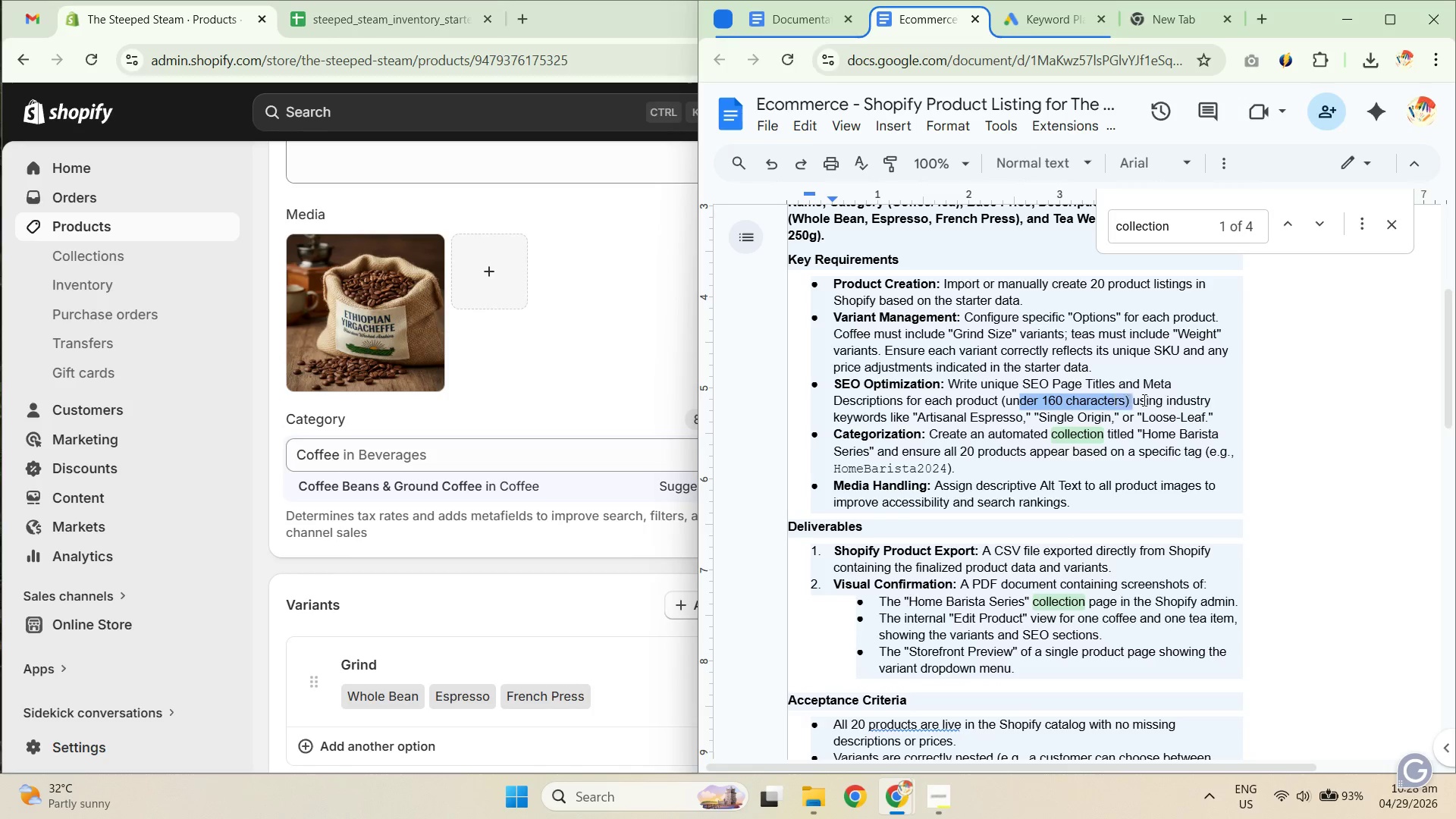 
triple_click([1149, 400])
 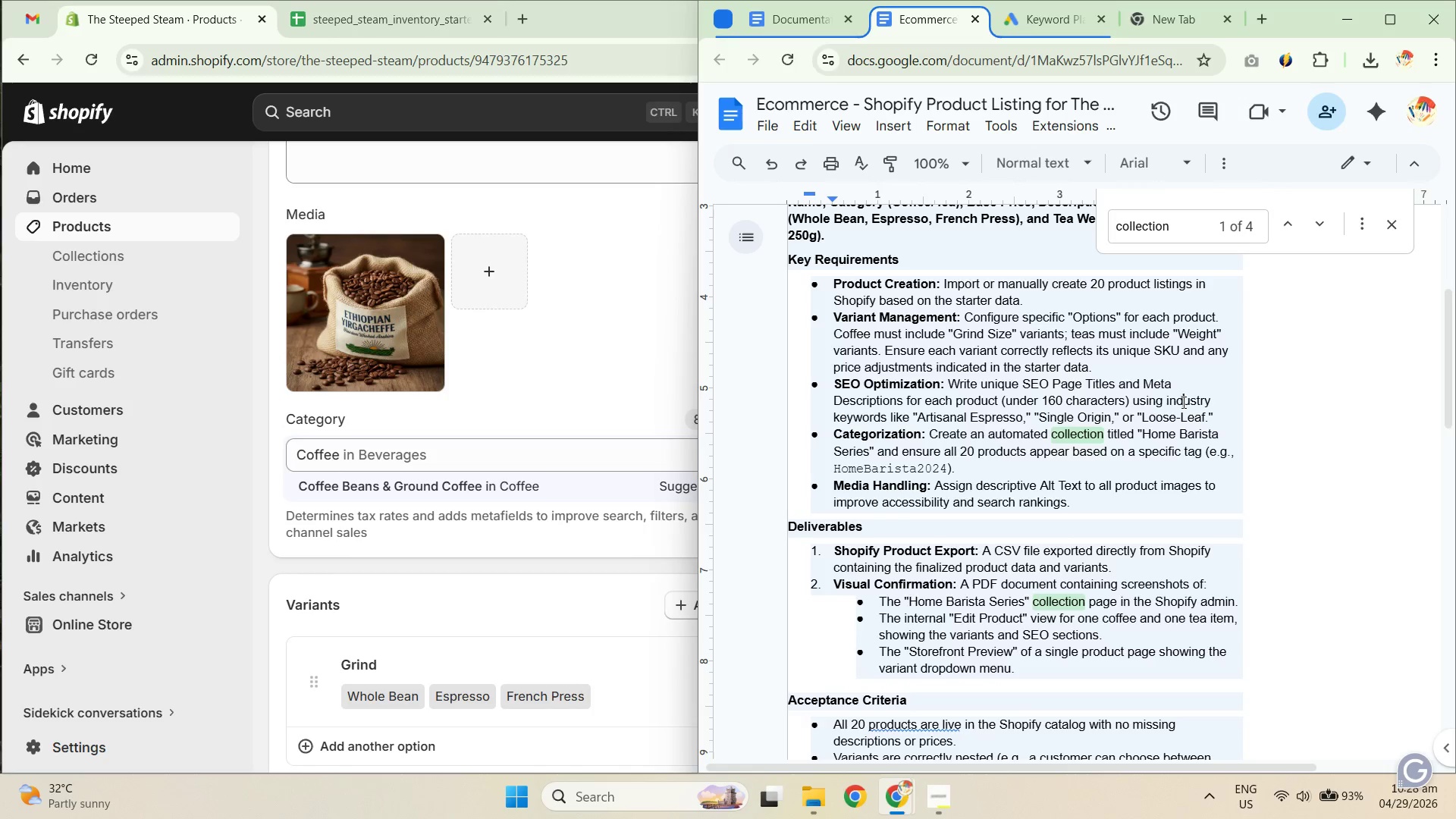 
triple_click([1128, 406])
 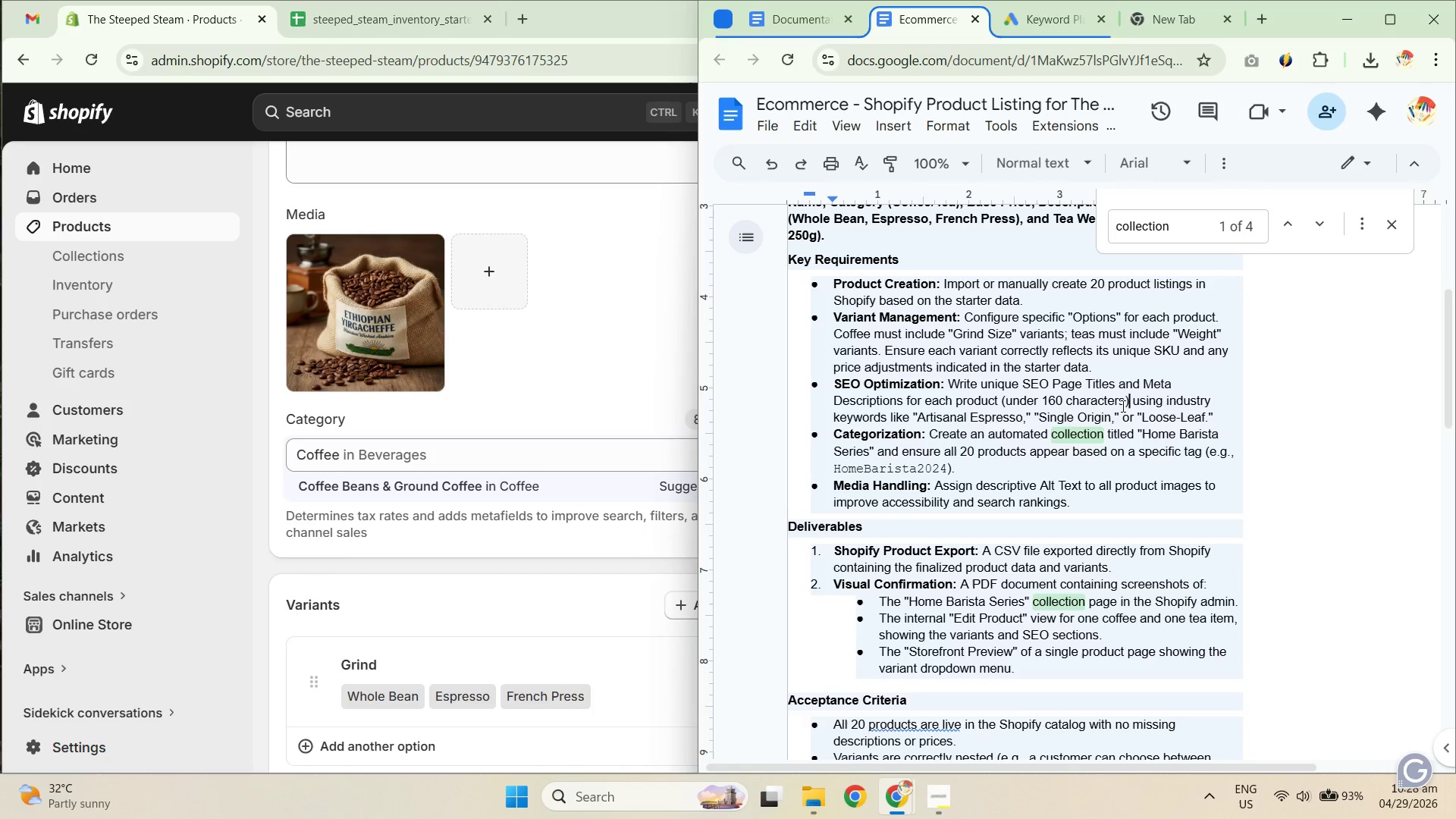 
left_click_drag(start_coordinate=[1112, 403], to_coordinate=[908, 422])
 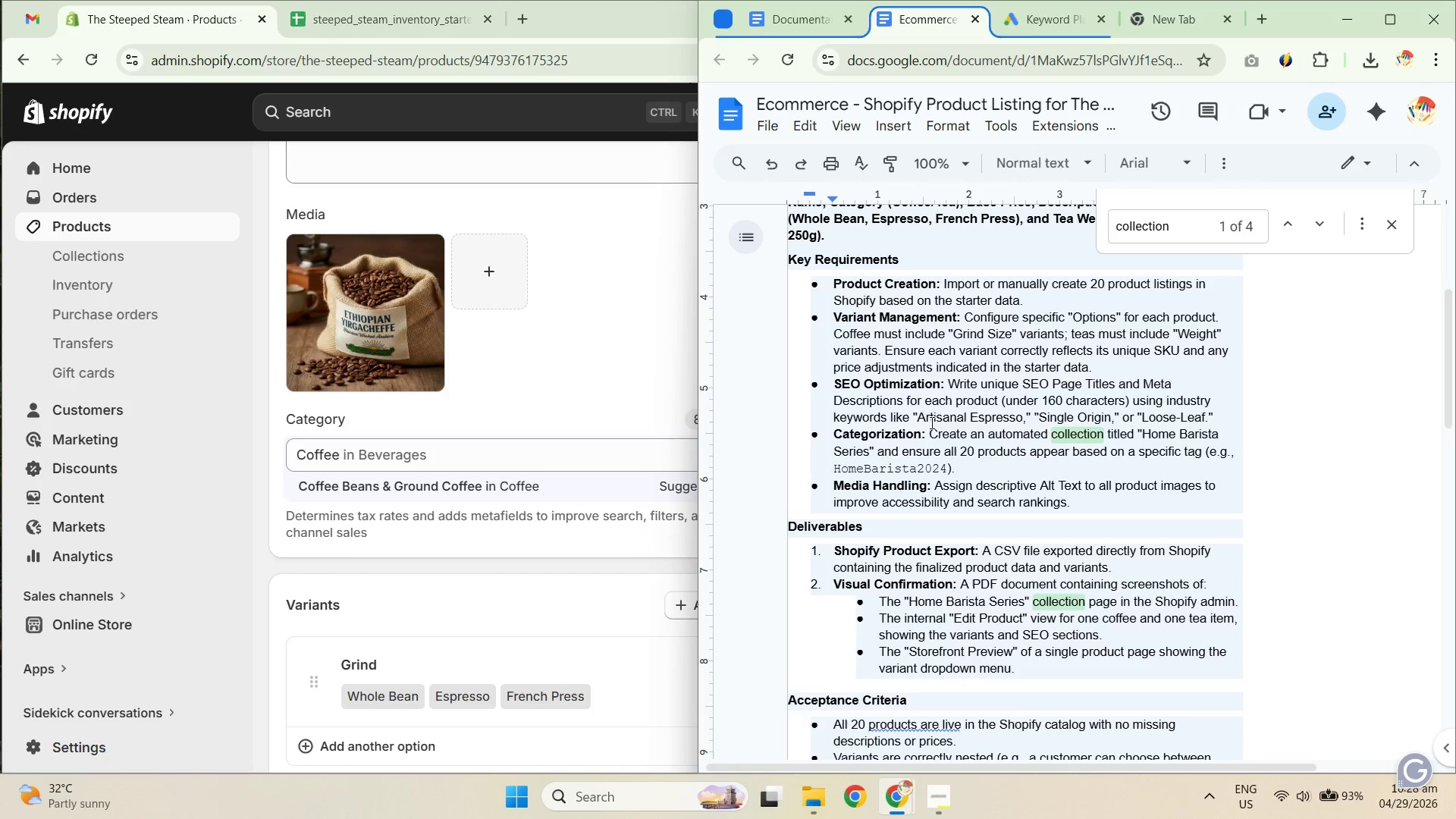 
left_click_drag(start_coordinate=[920, 419], to_coordinate=[1015, 420])
 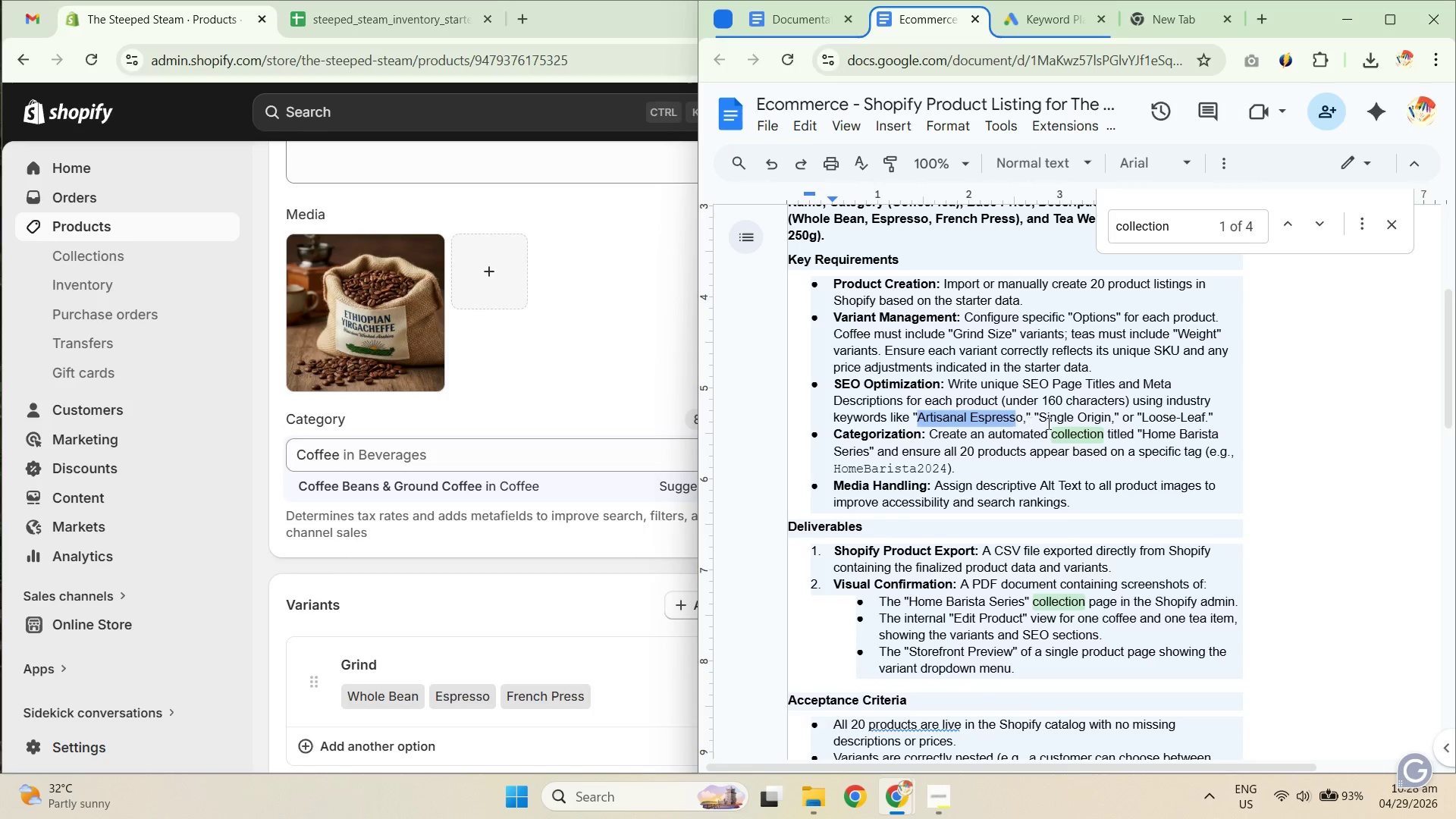 
left_click([1049, 423])
 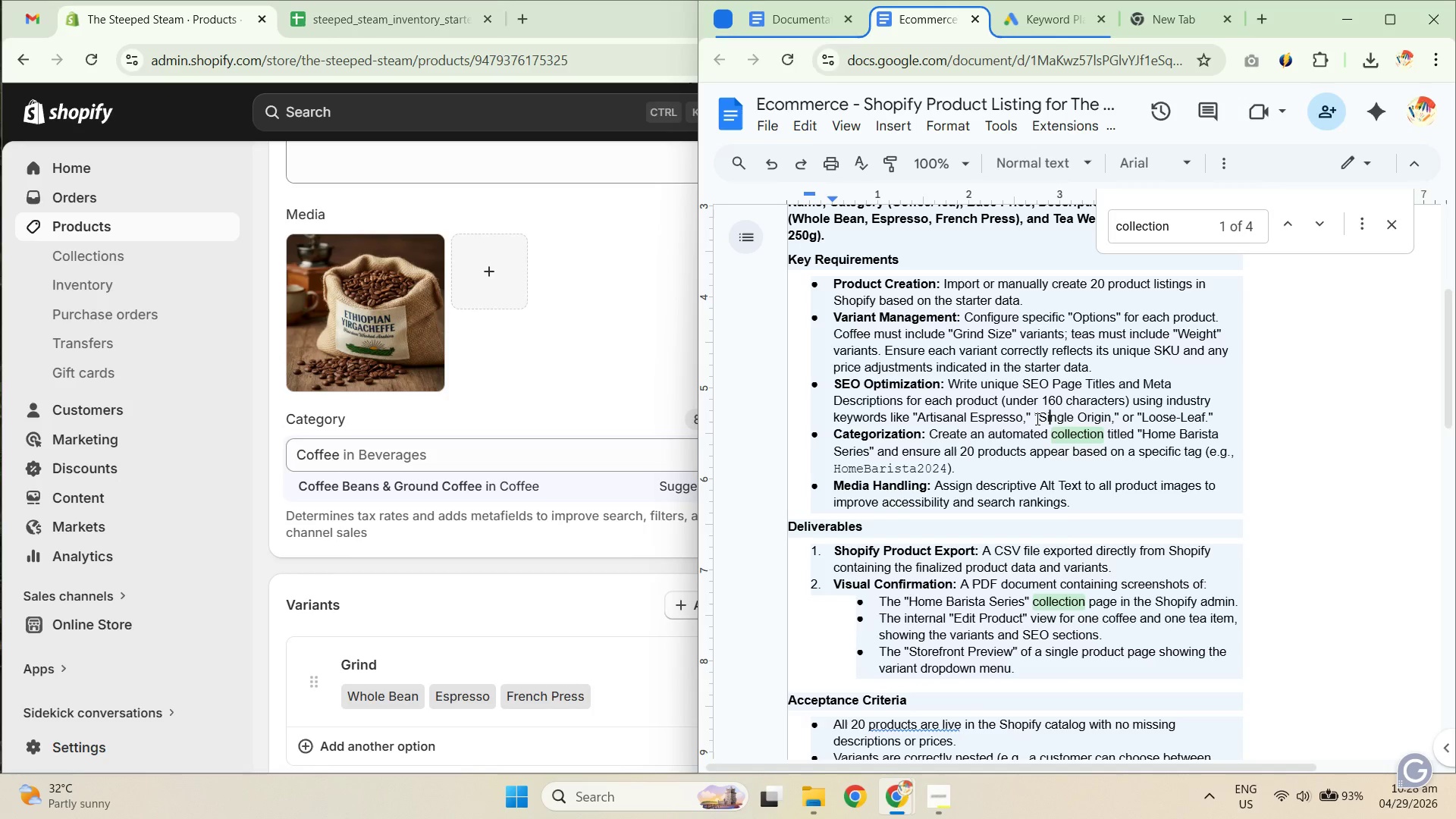 
left_click([1033, 415])
 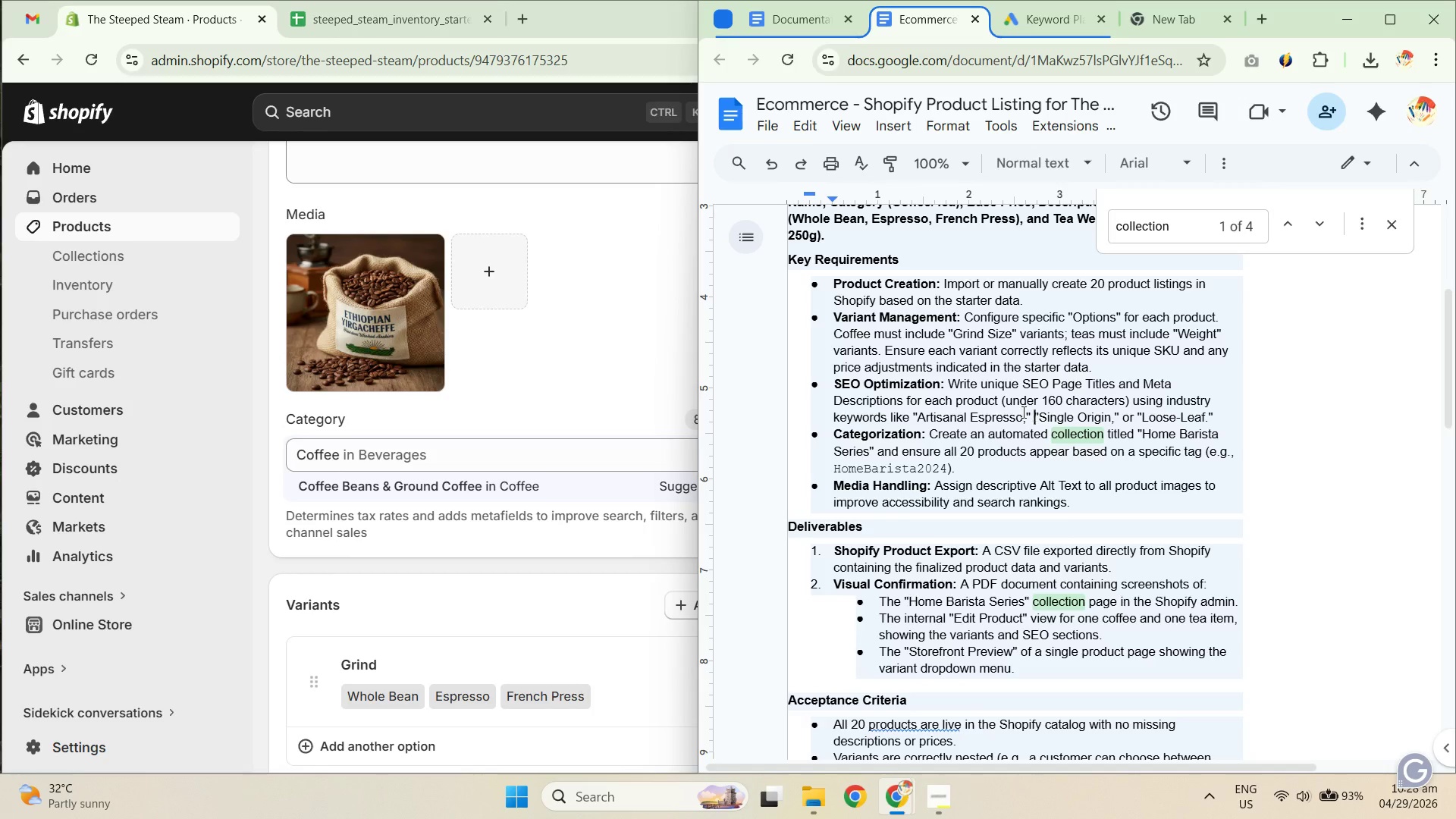 
left_click_drag(start_coordinate=[1021, 412], to_coordinate=[1110, 420])
 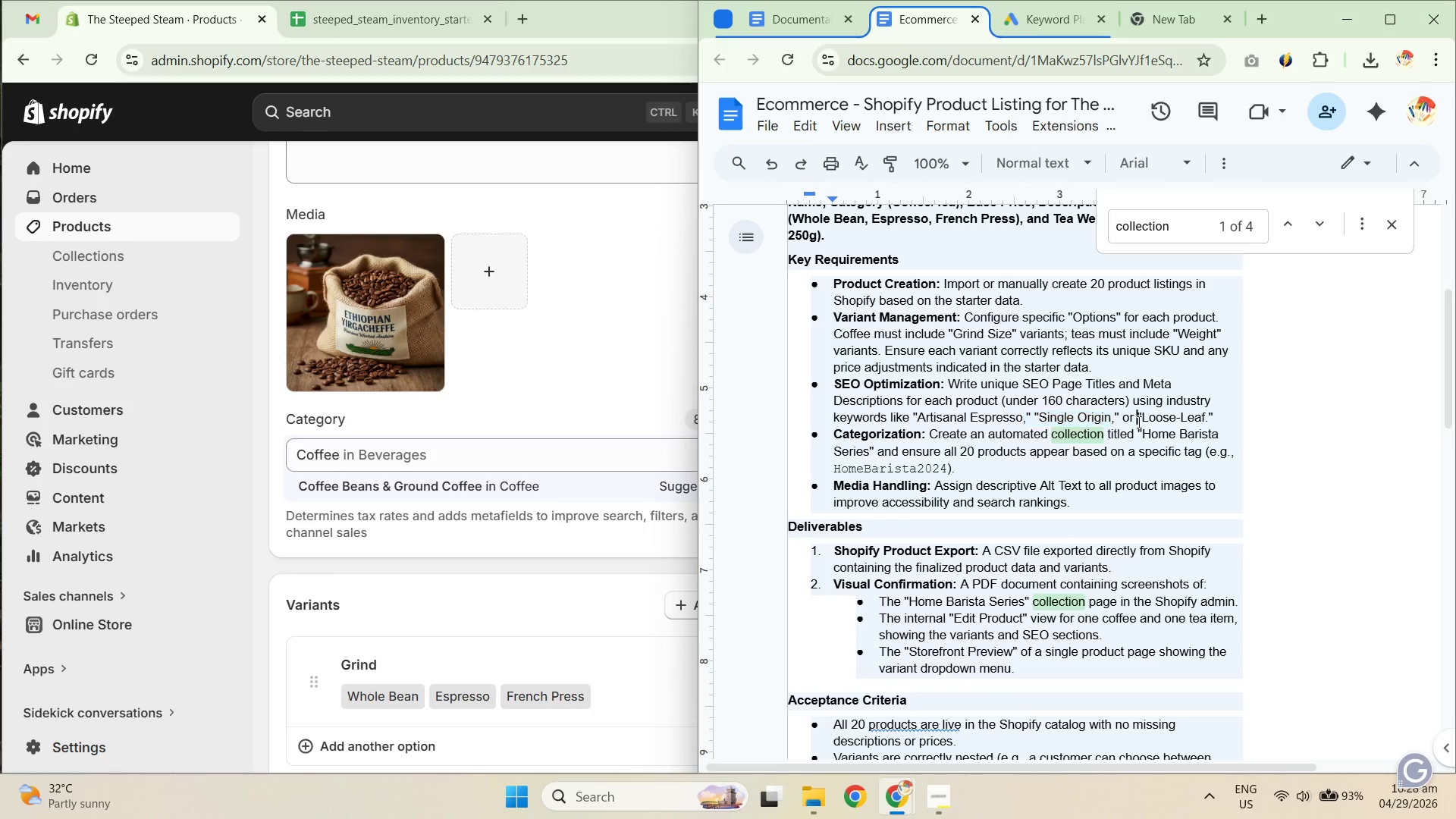 
double_click([1126, 422])
 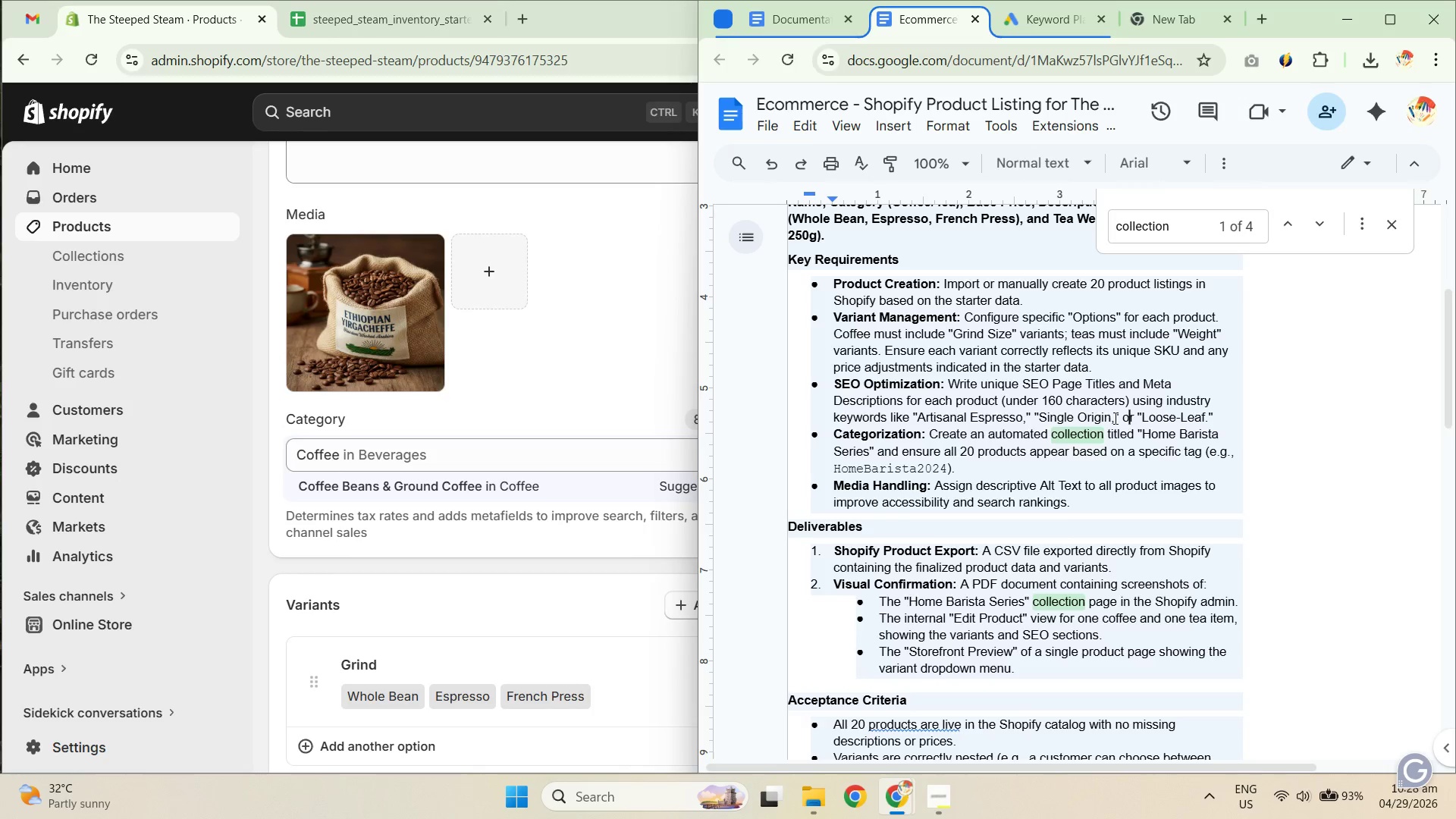 
left_click_drag(start_coordinate=[1113, 417], to_coordinate=[1238, 430])
 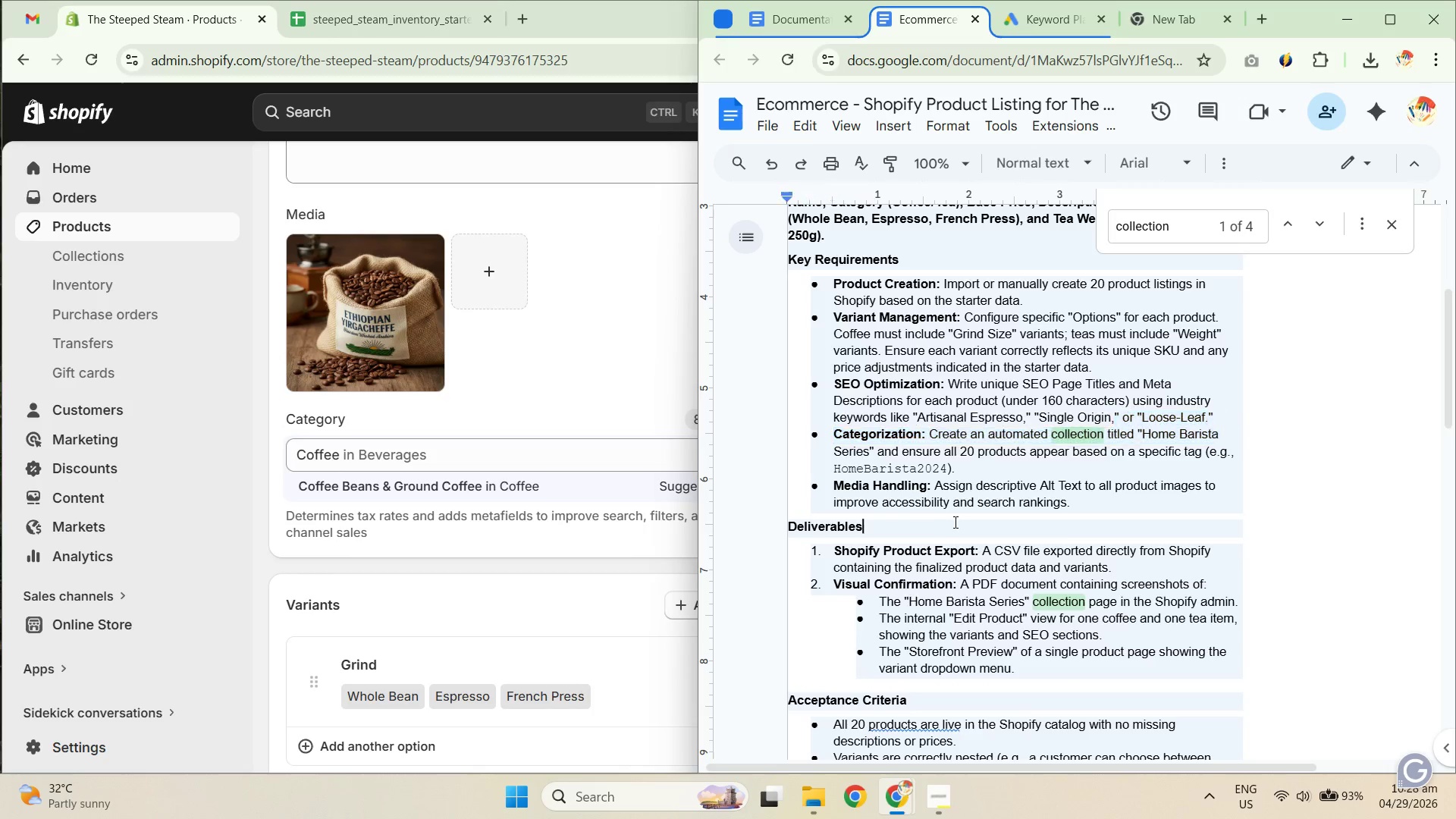 
double_click([936, 516])